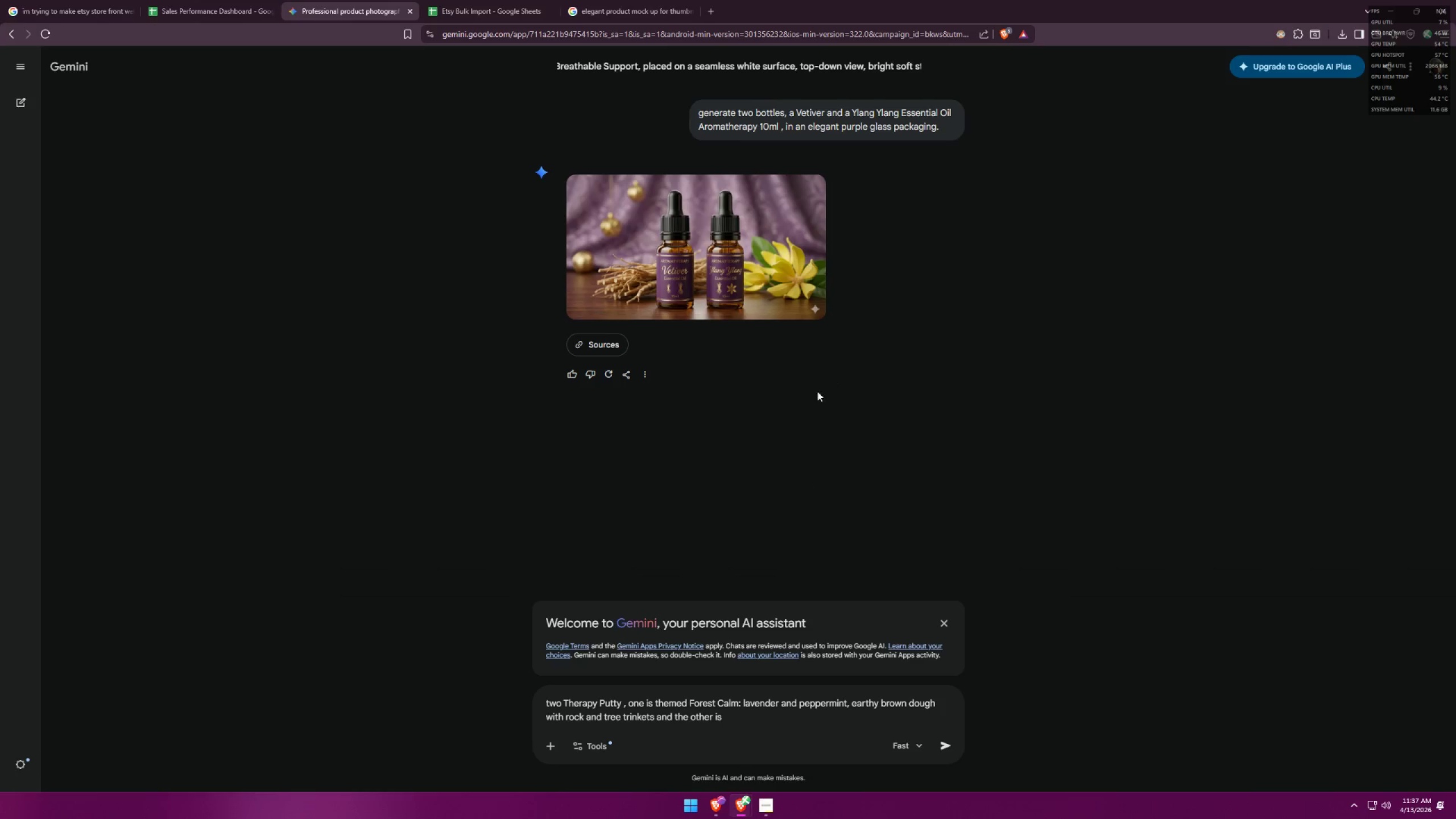 
type(themed )
 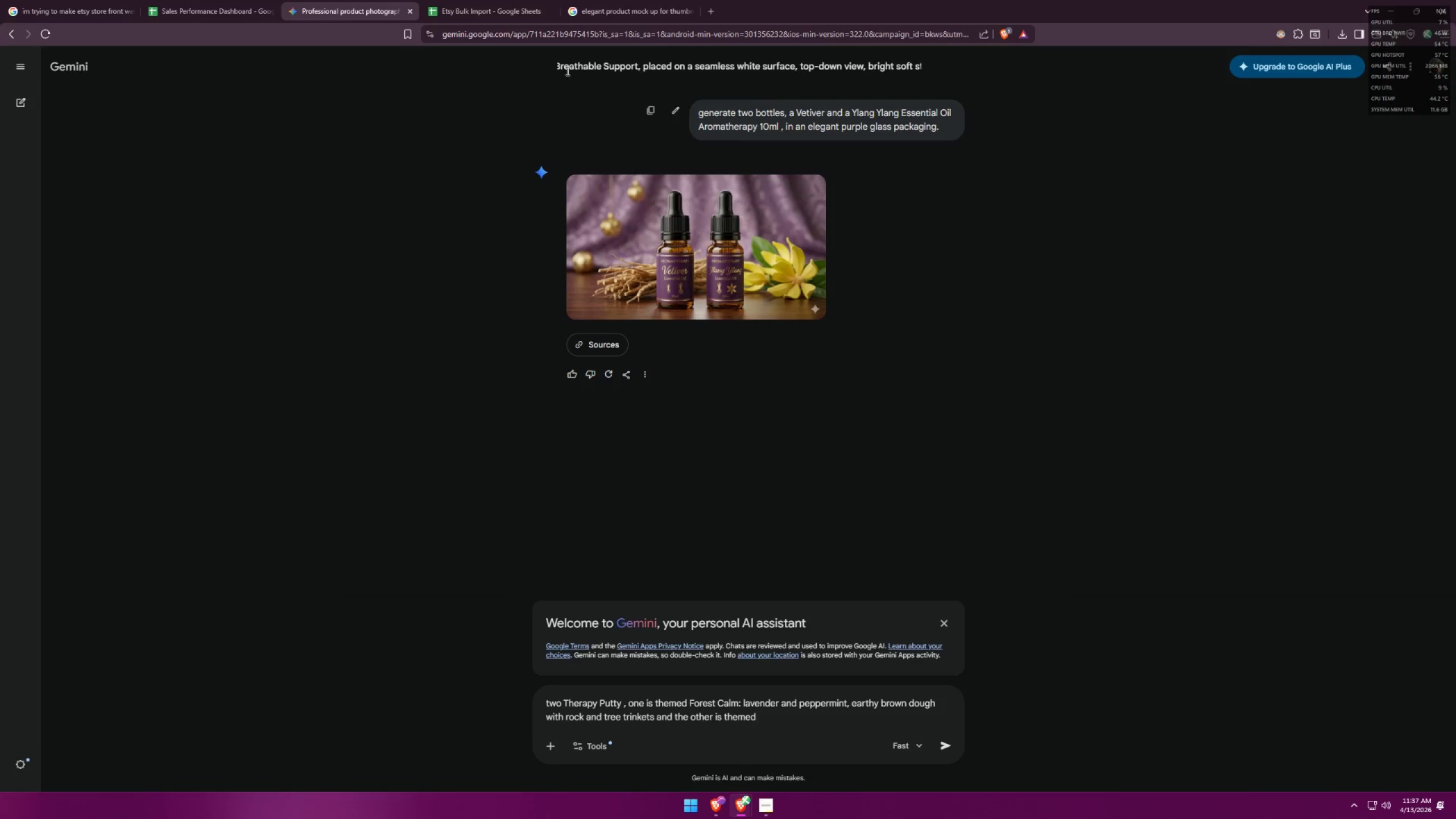 
left_click([471, 0])
 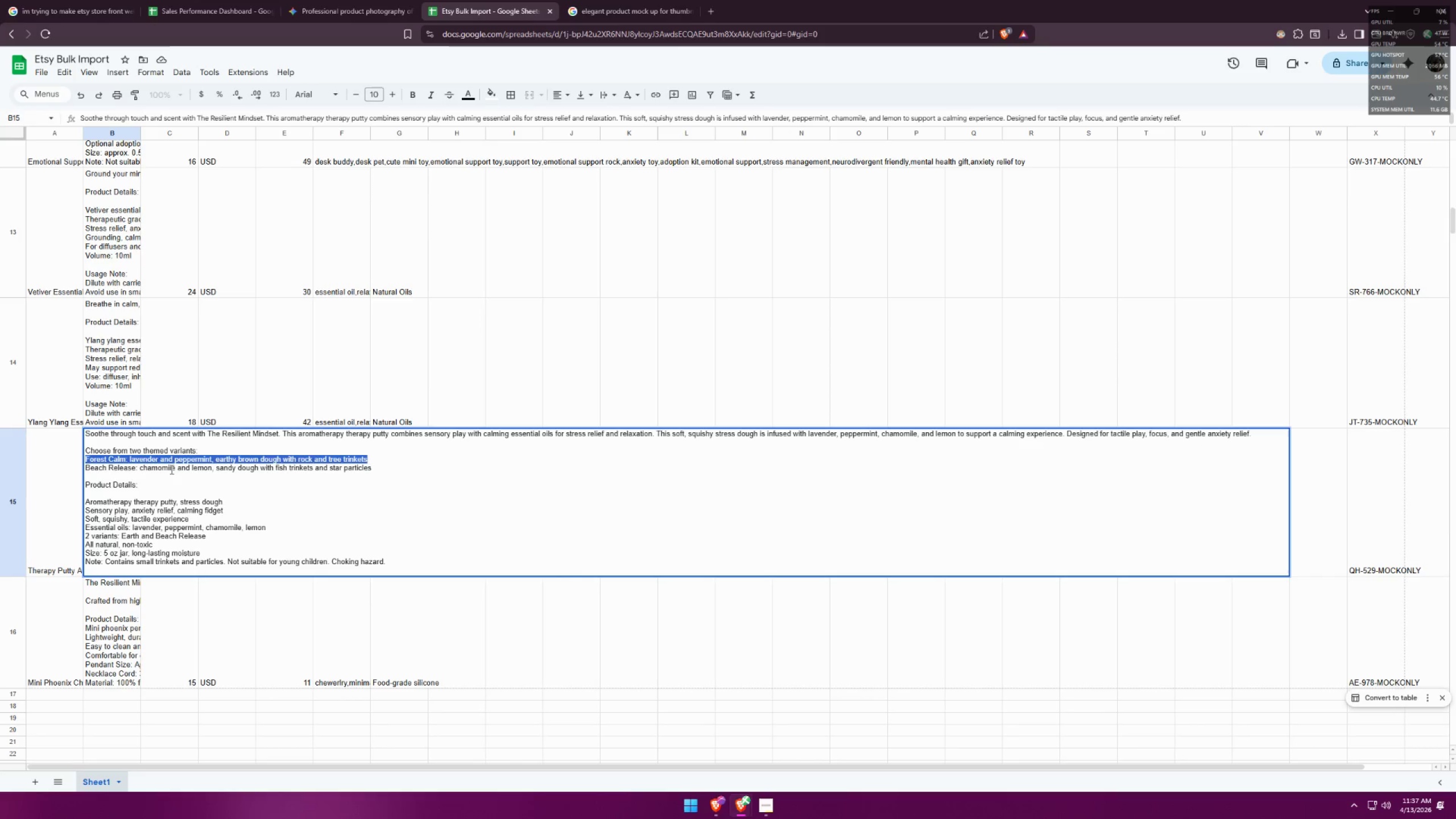 
double_click([168, 473])
 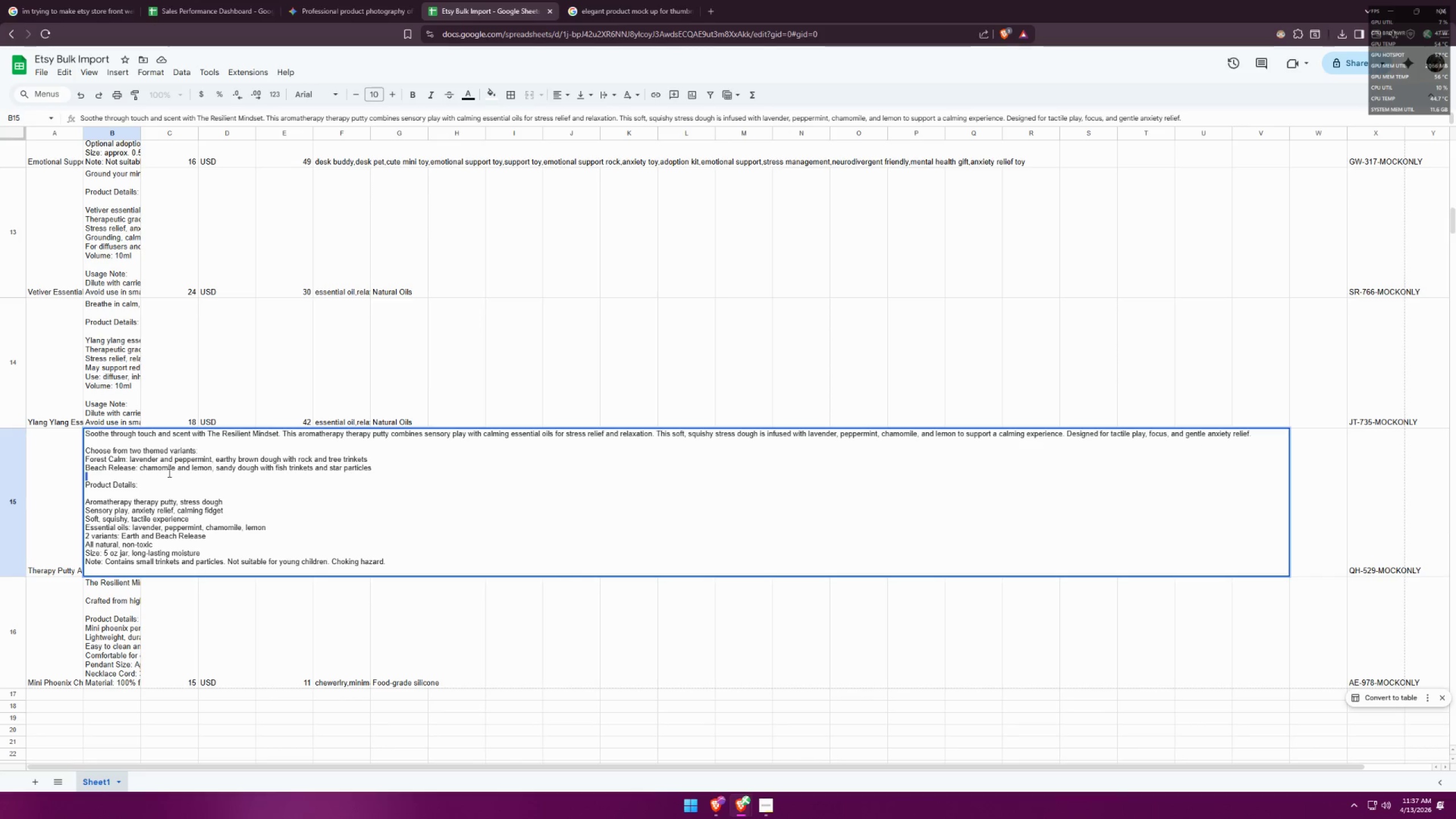 
triple_click([168, 473])
 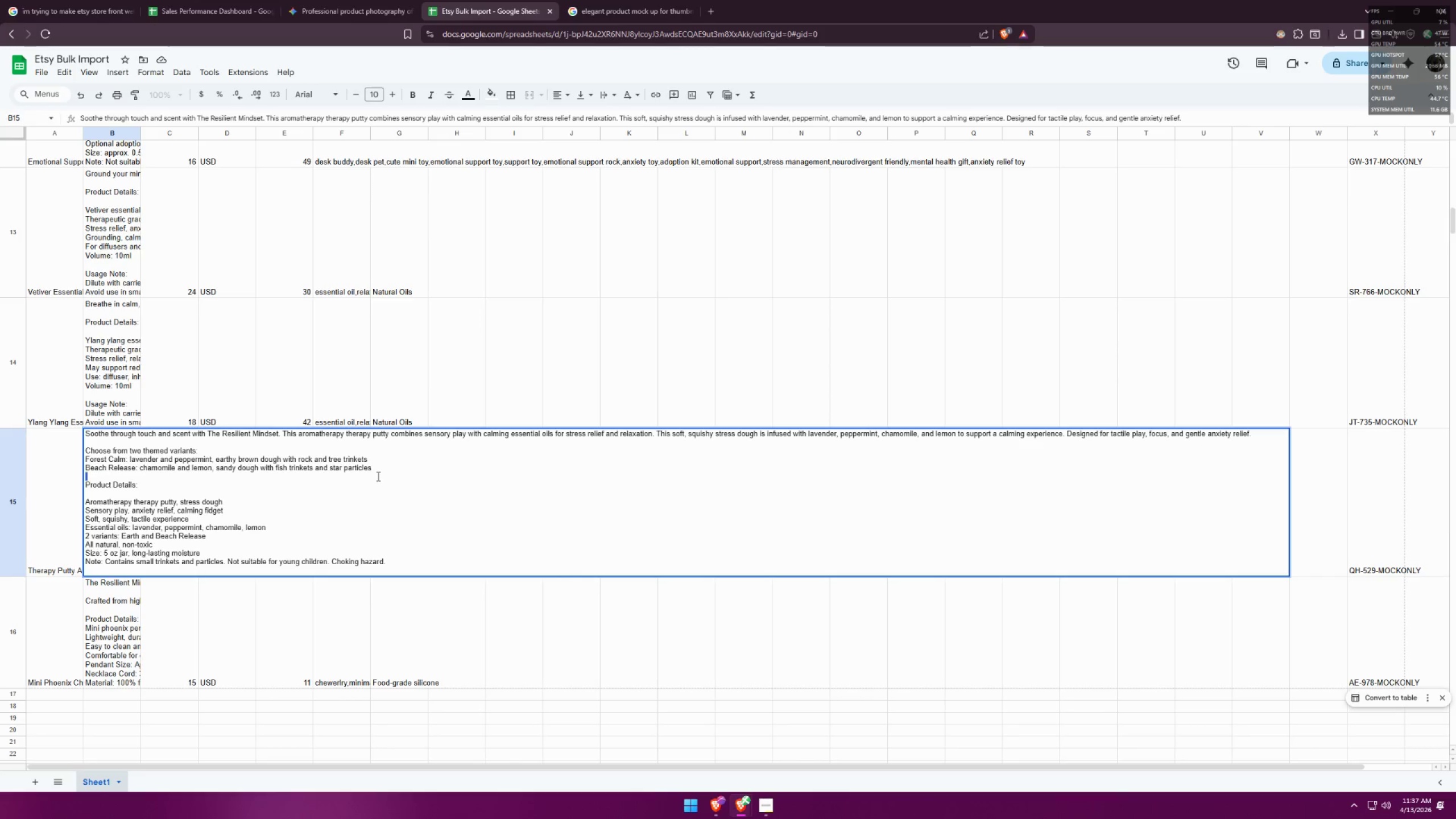 
left_click_drag(start_coordinate=[375, 473], to_coordinate=[206, 475])
 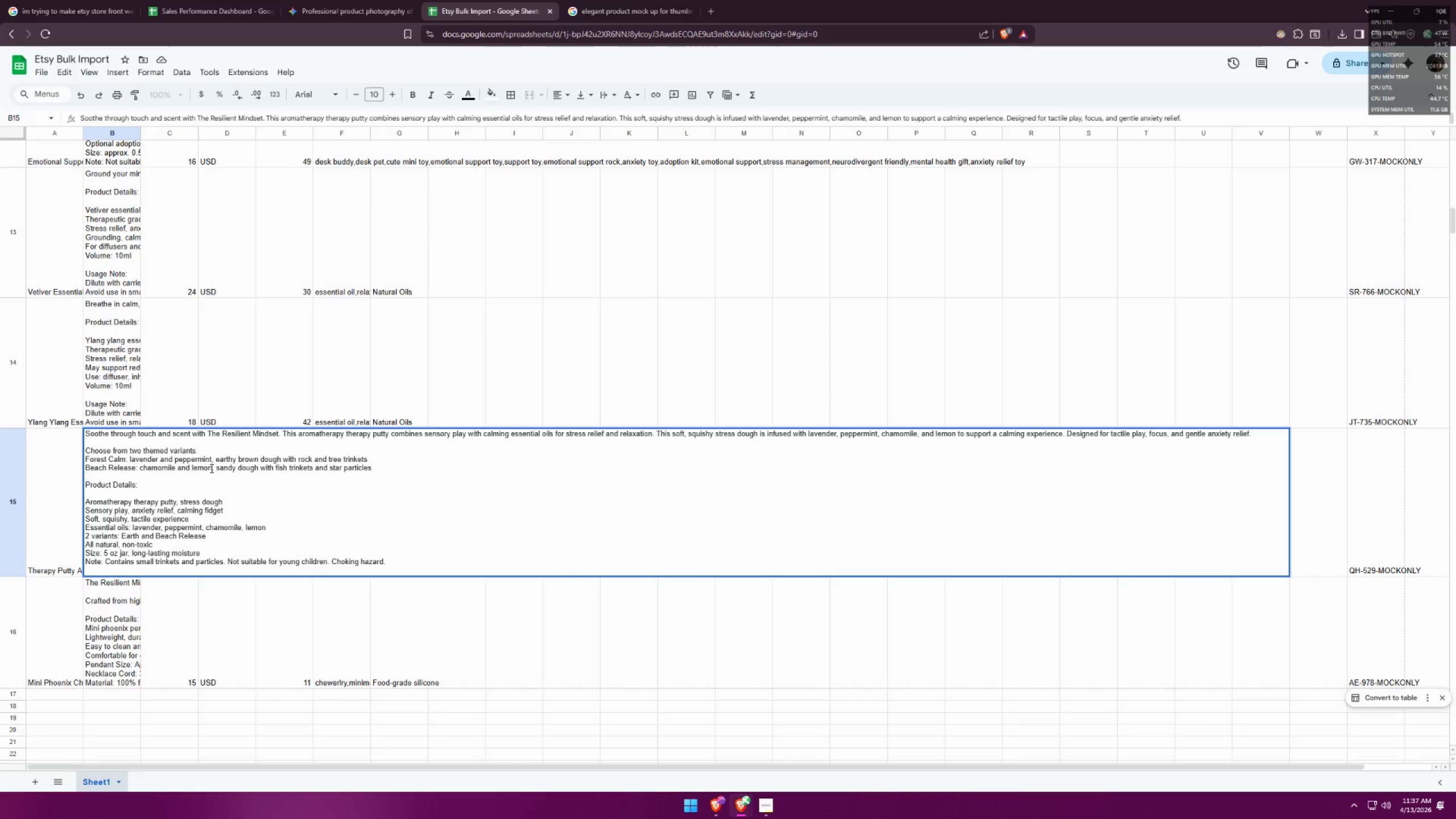 
double_click([211, 468])
 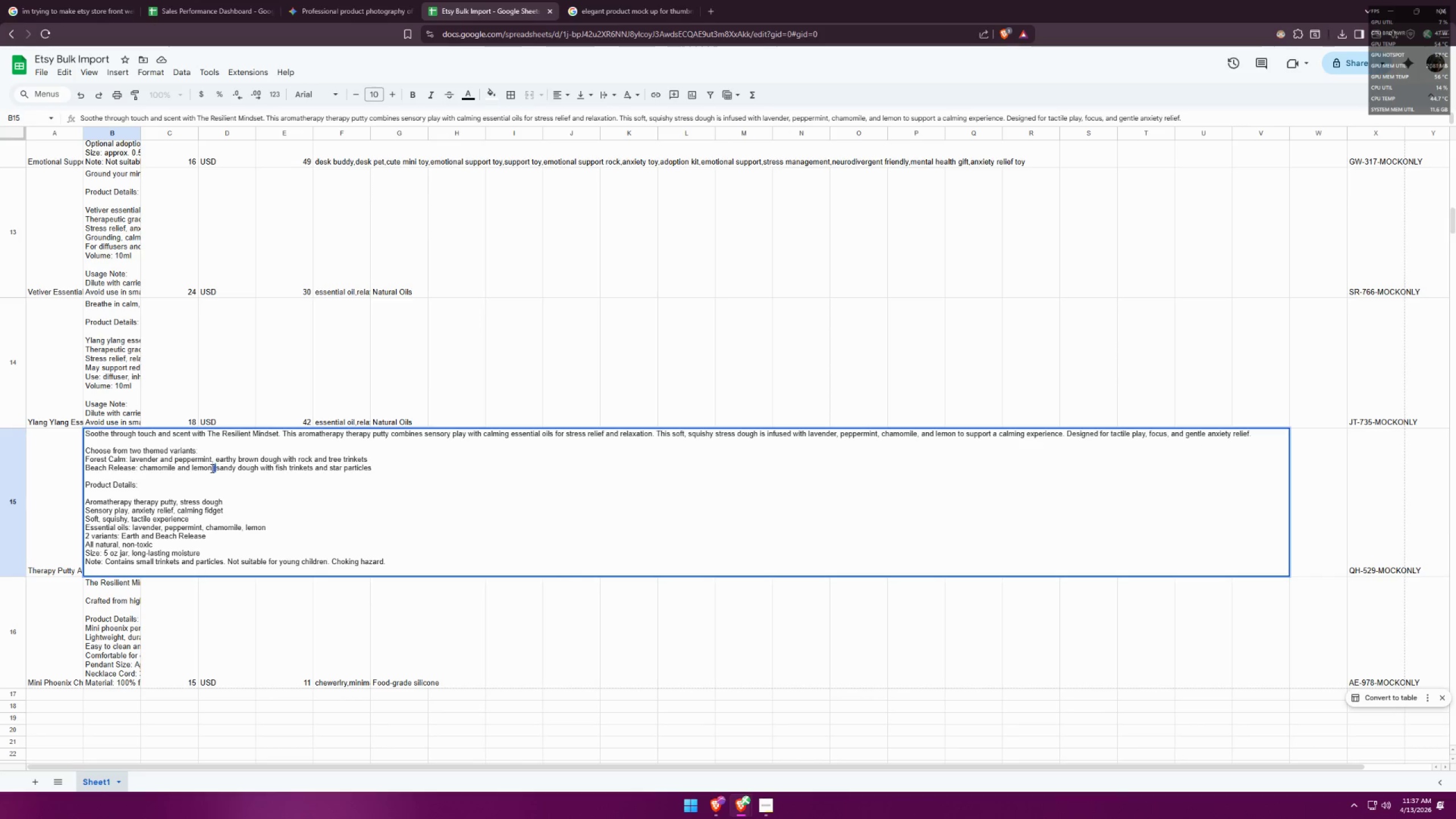 
triple_click([211, 468])
 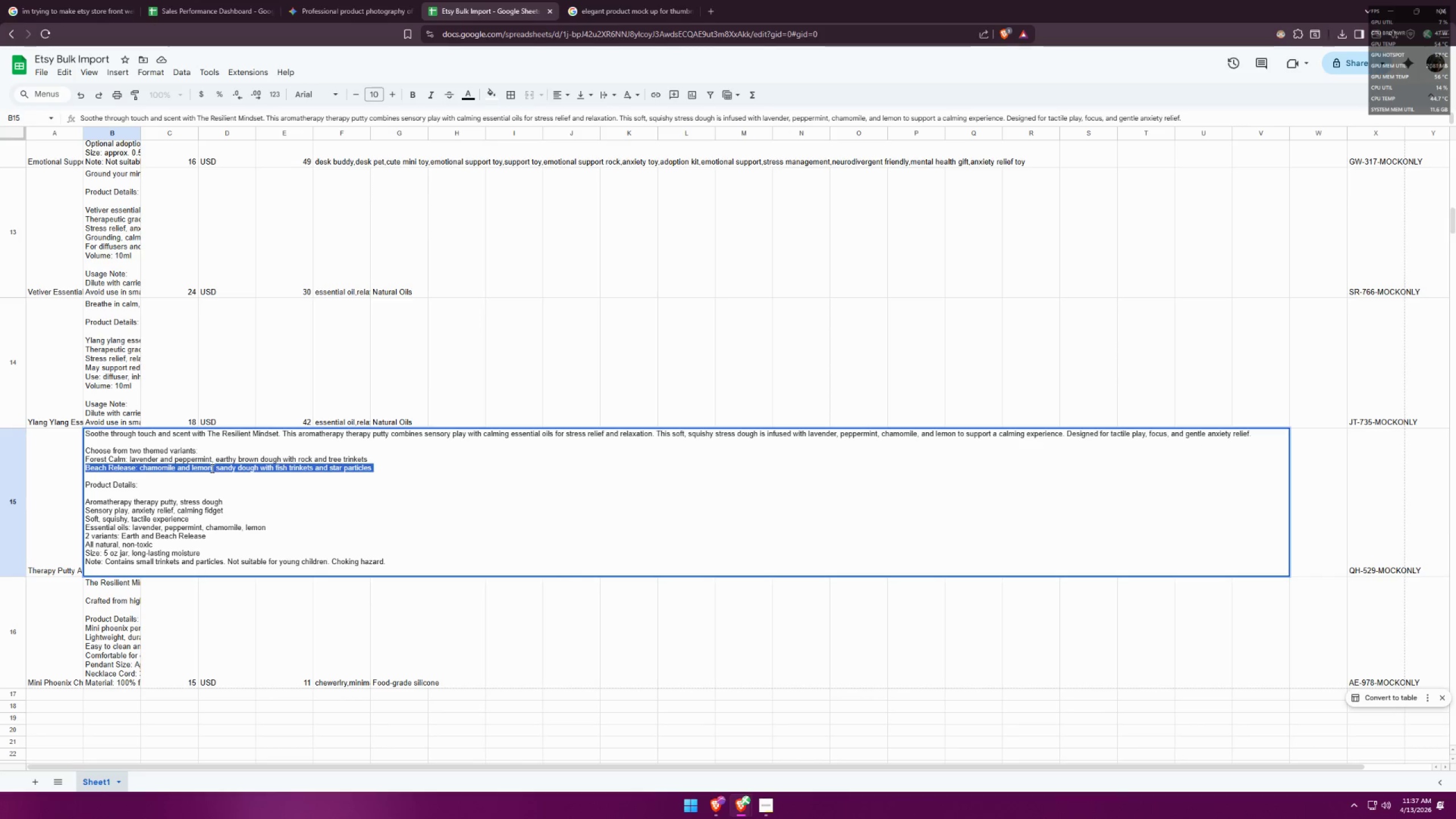 
key(Control+ControlLeft)
 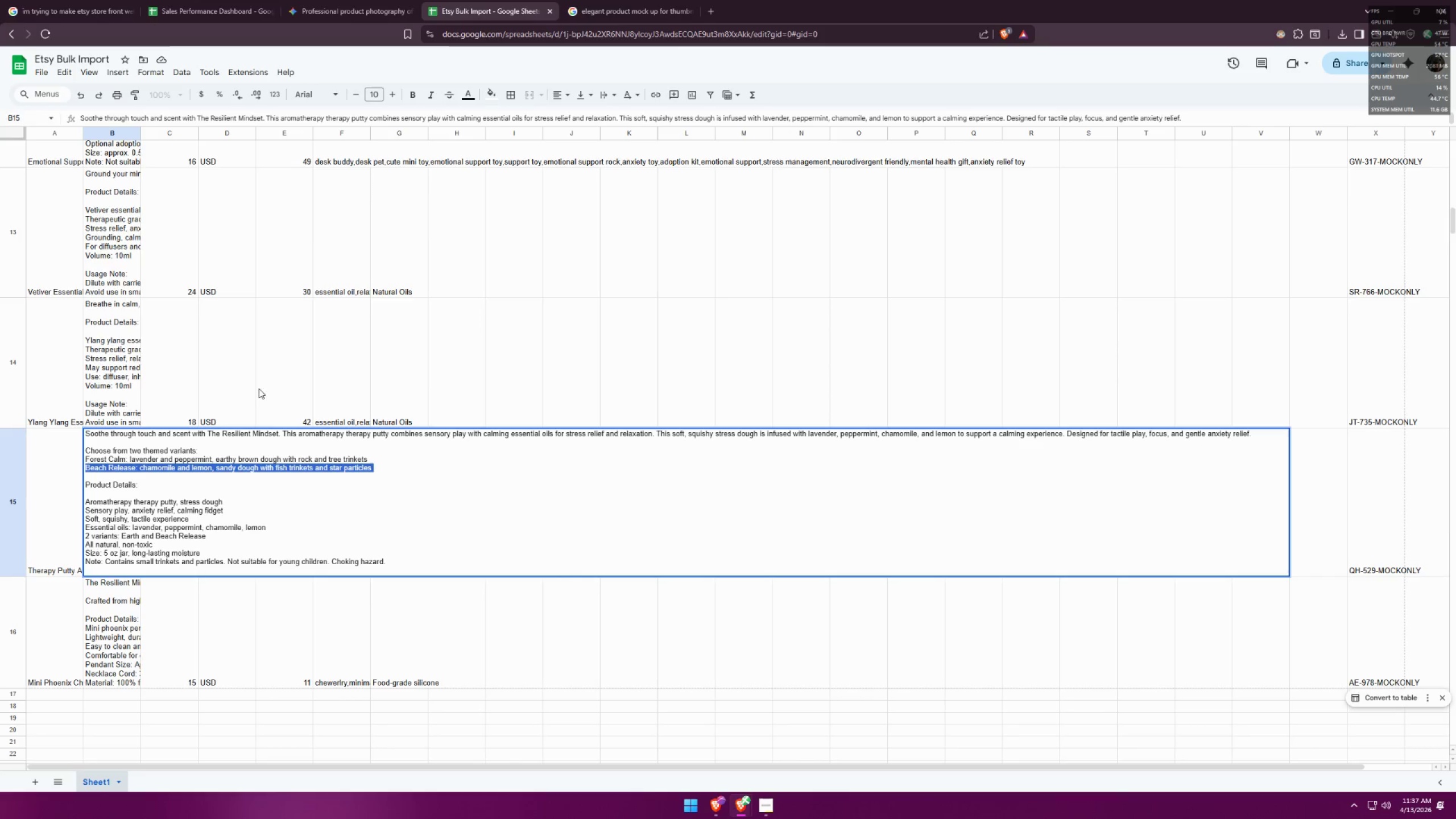 
key(Control+C)
 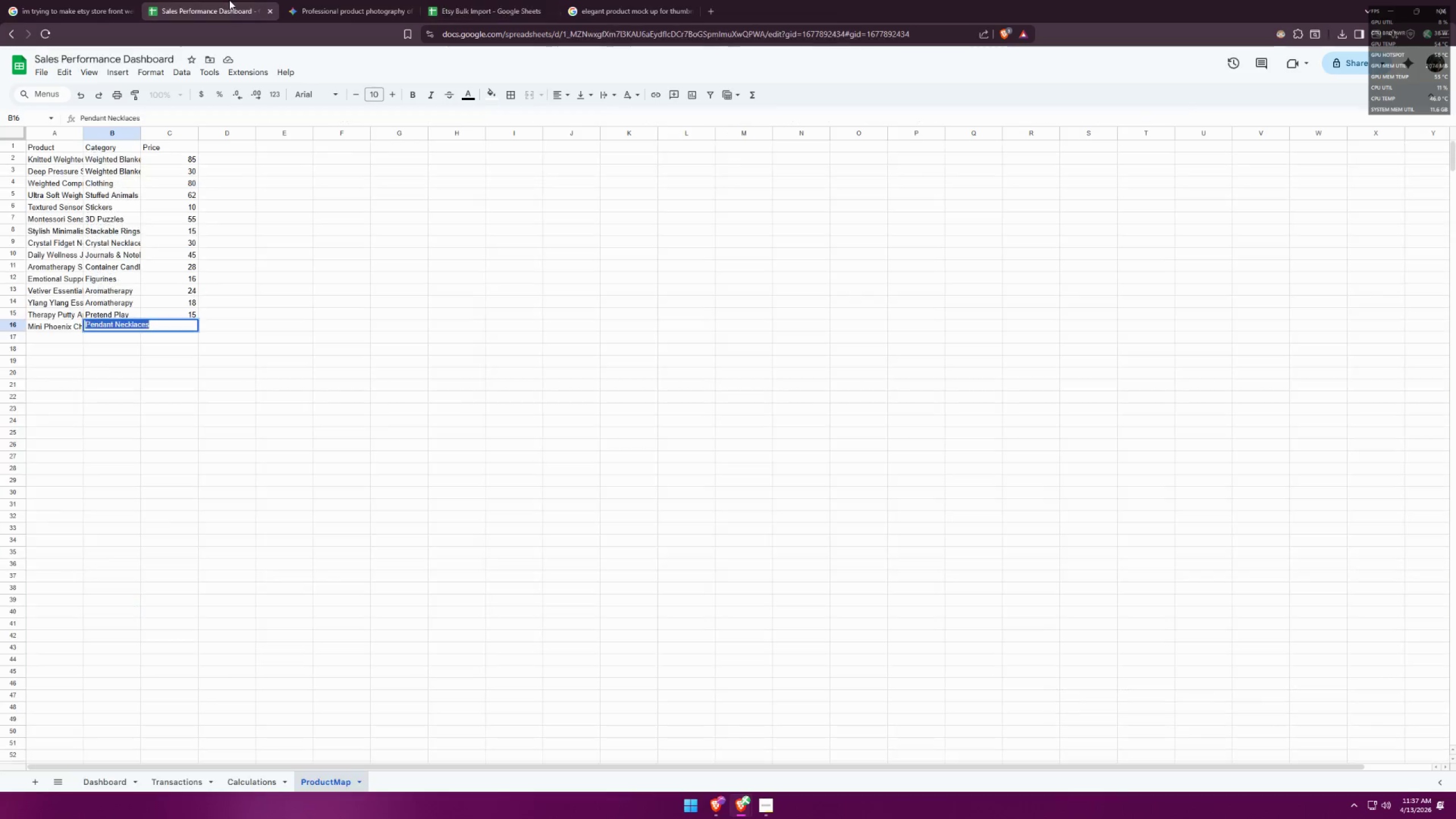 
double_click([307, 0])
 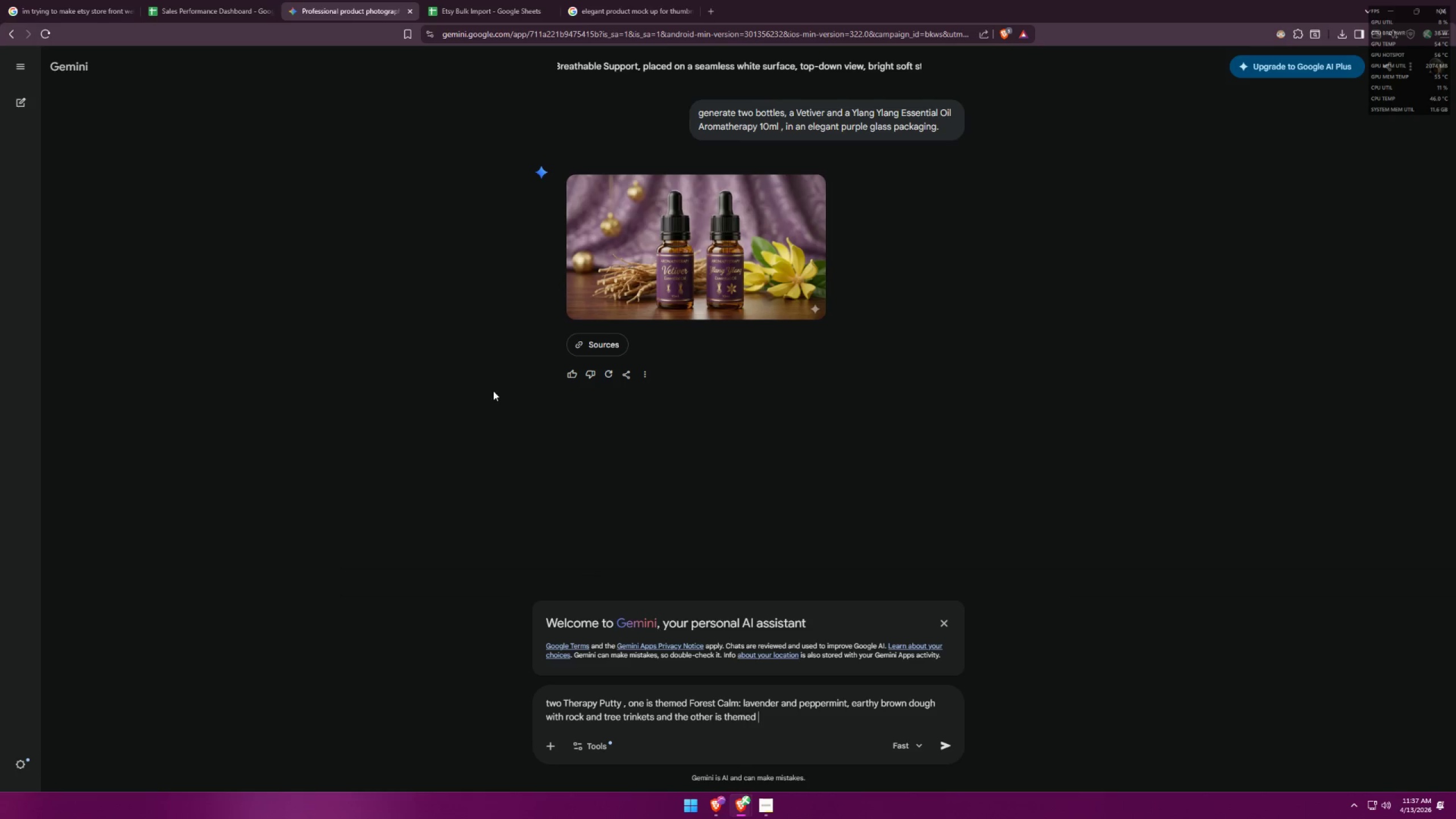 
key(Control+ControlLeft)
 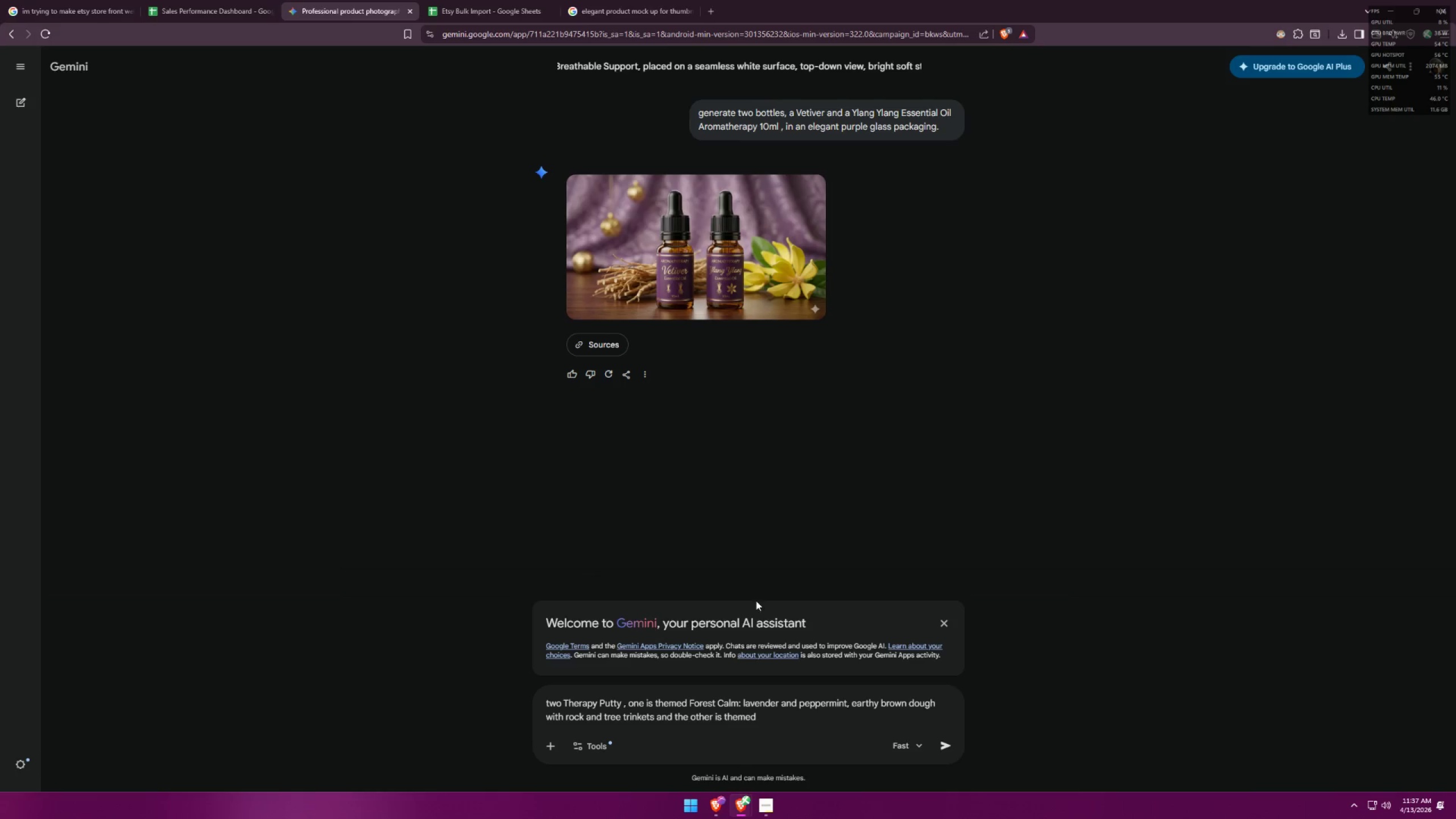 
key(Control+V)
 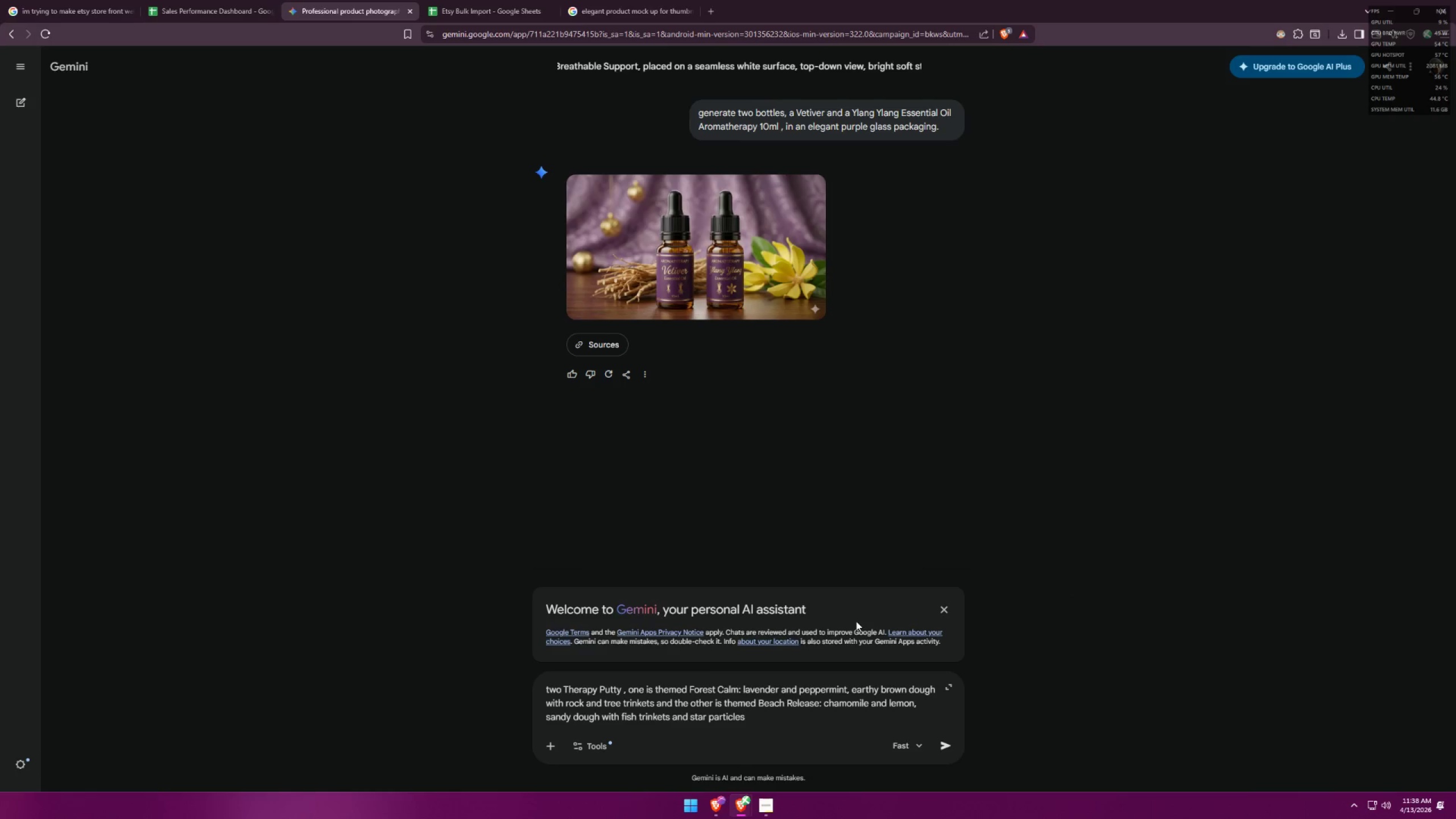 
type(. in a very minimalistic packaging. )
 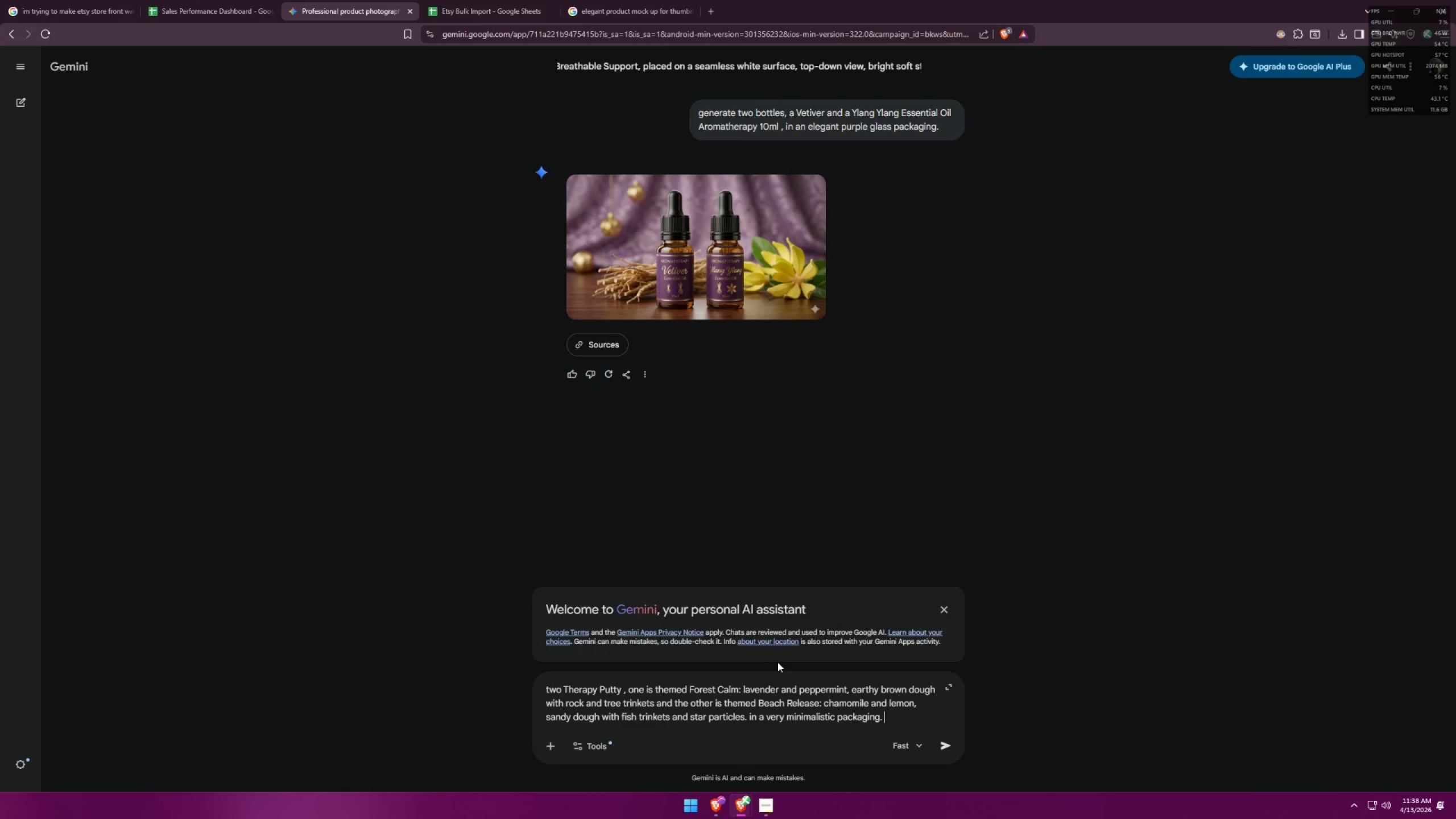 
wait(6.18)
 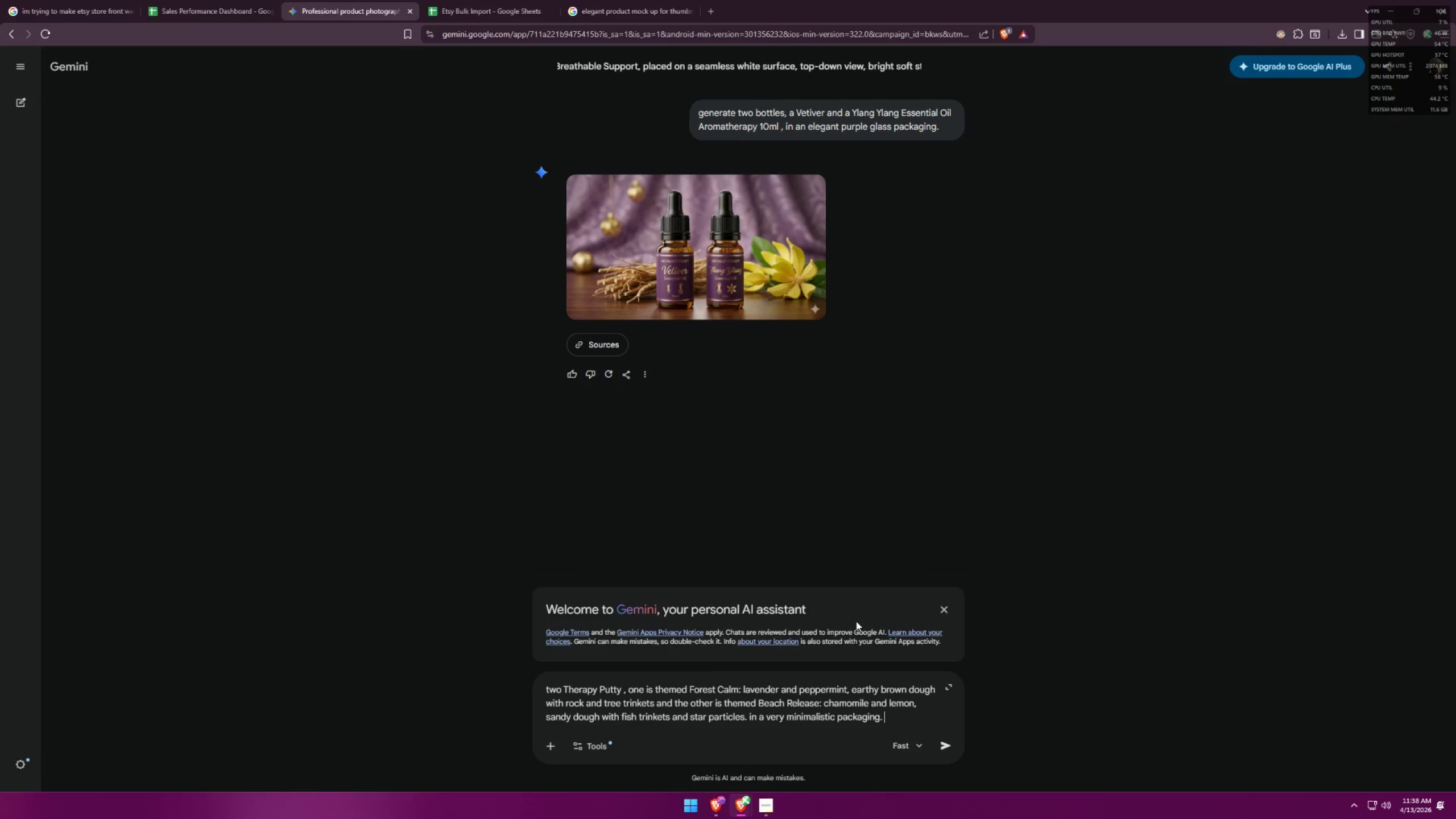 
left_click([233, 0])
 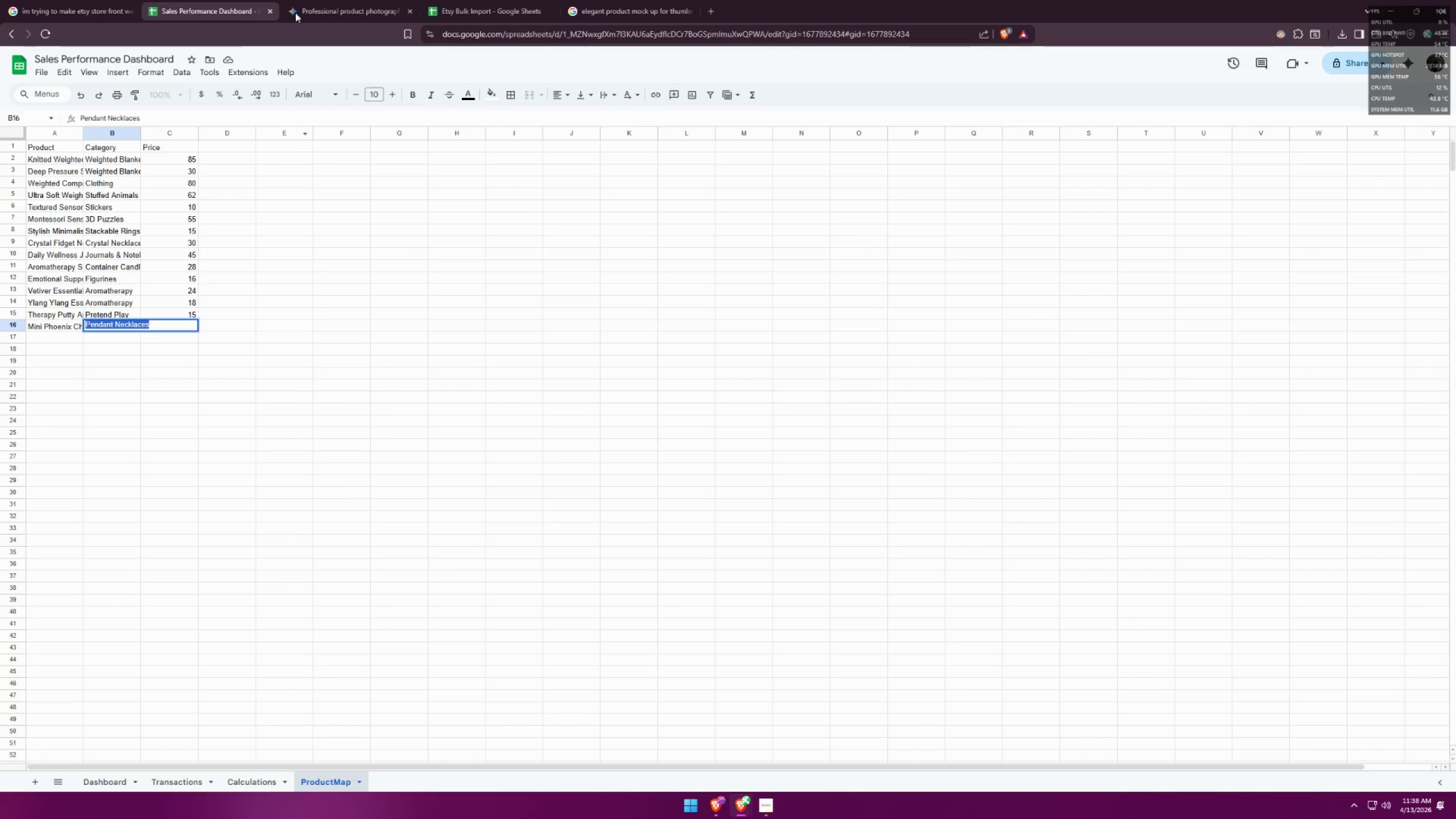 
double_click([480, 0])
 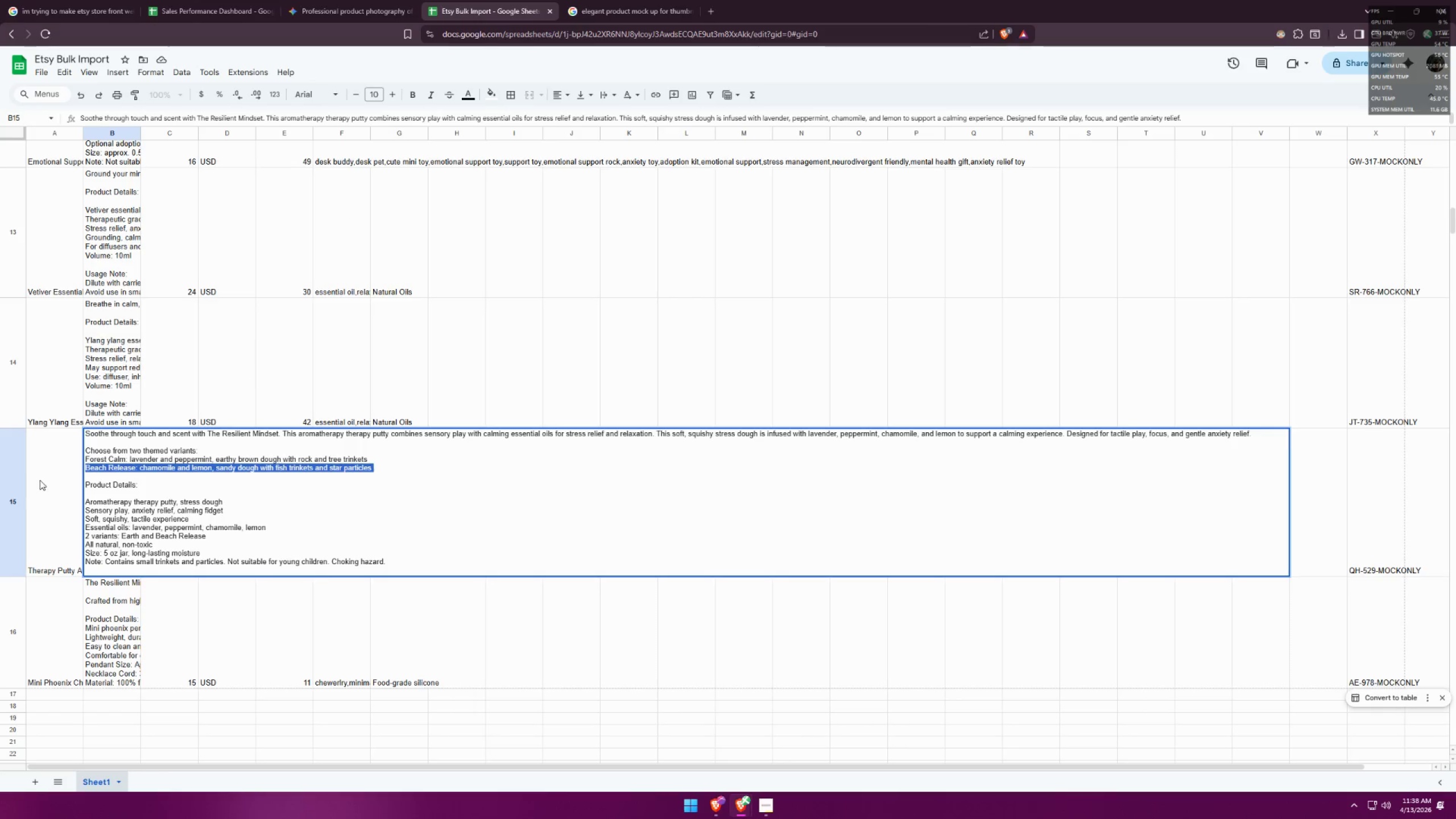 
double_click([56, 476])
 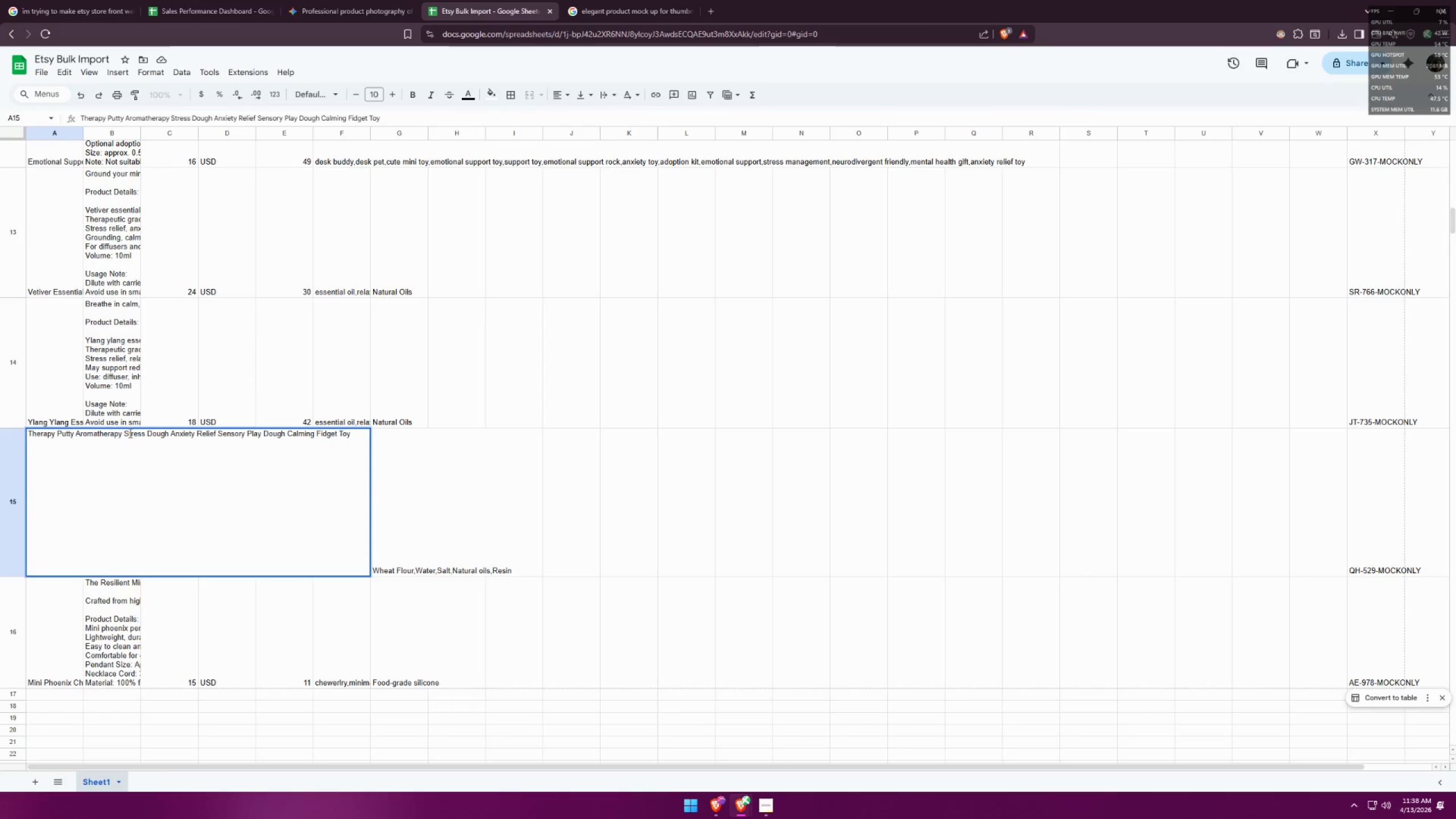 
left_click_drag(start_coordinate=[125, 433], to_coordinate=[169, 432])
 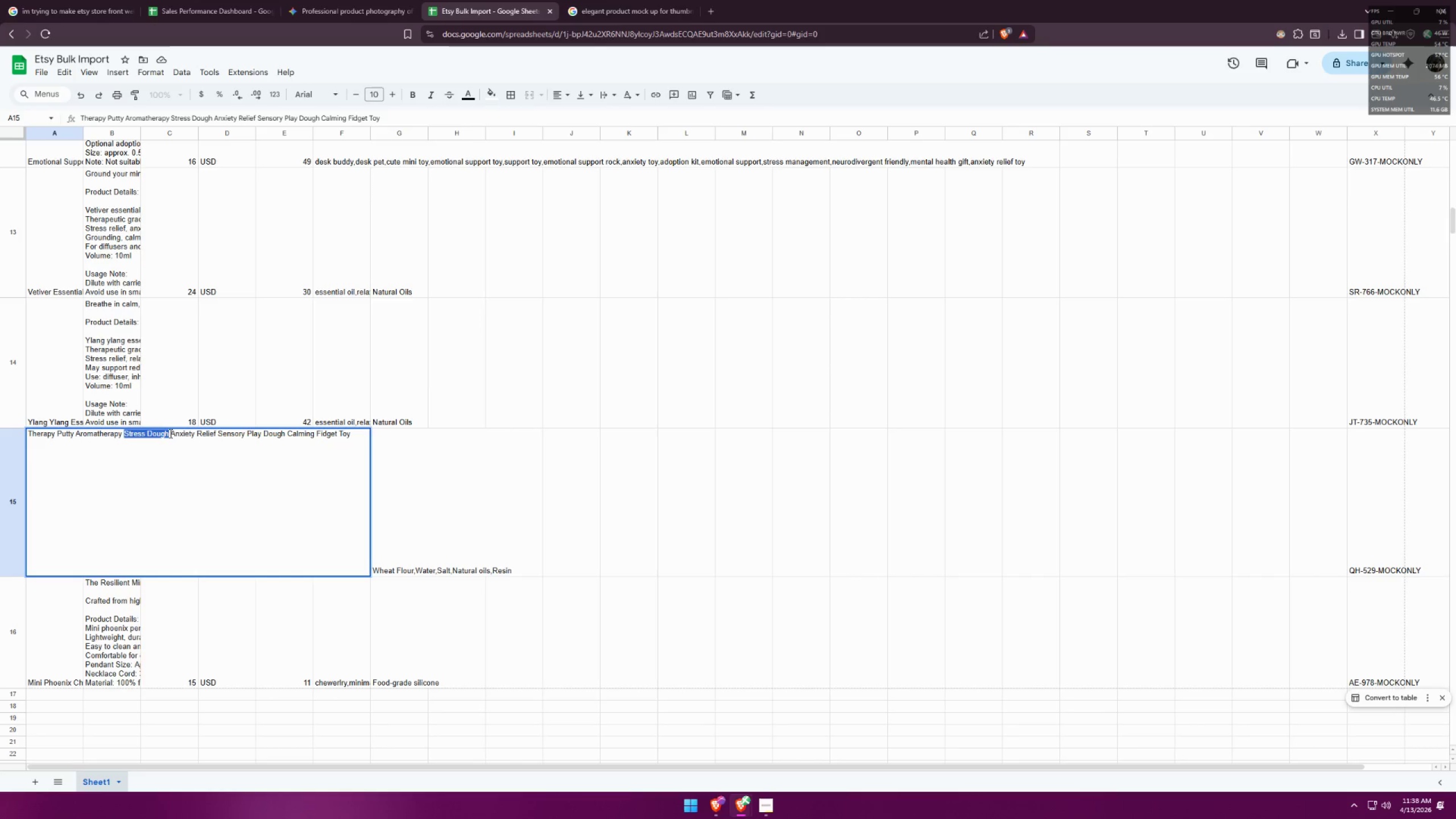 
key(Control+C)
 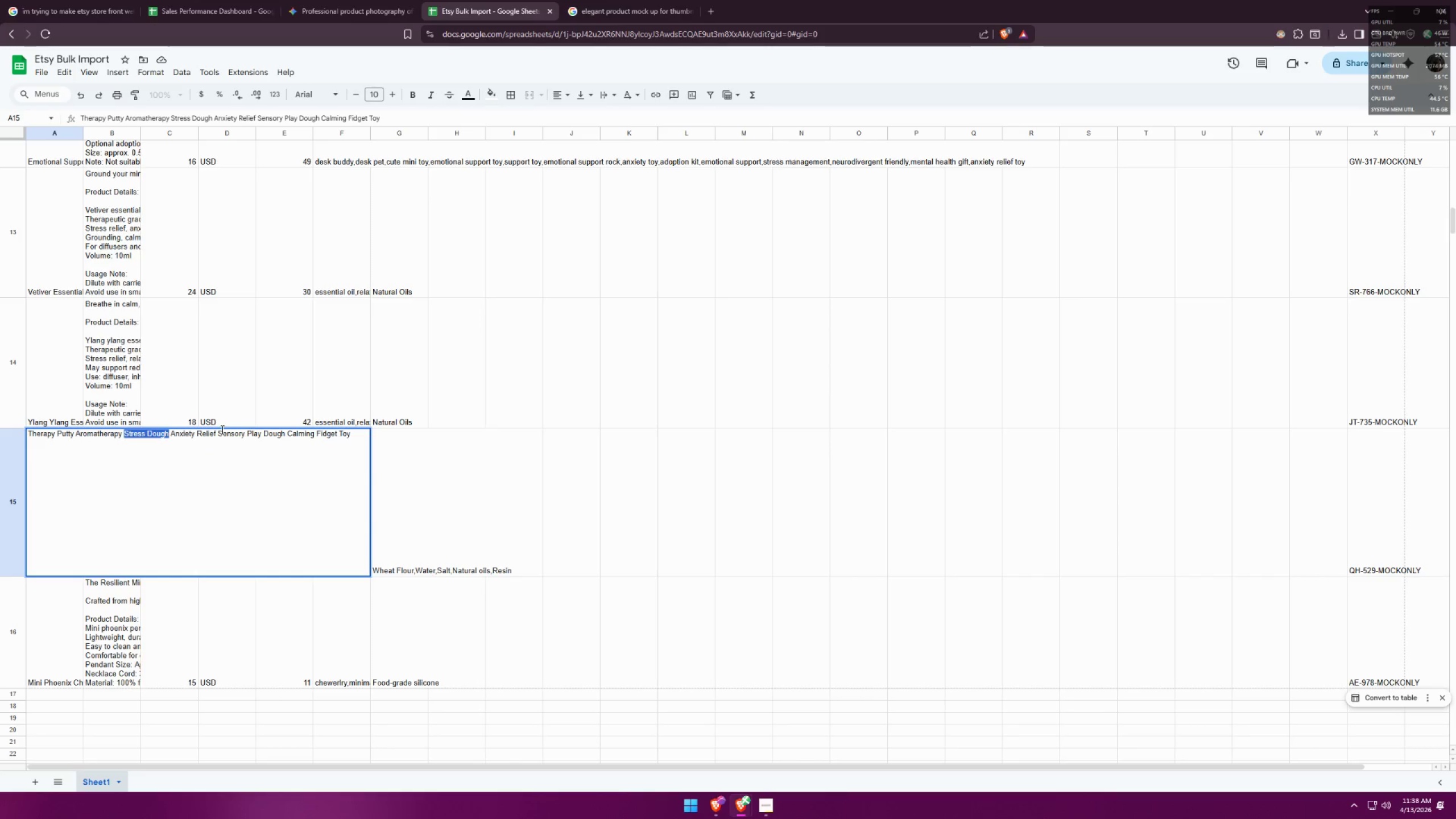 
left_click_drag(start_coordinate=[218, 431], to_coordinate=[284, 430])
 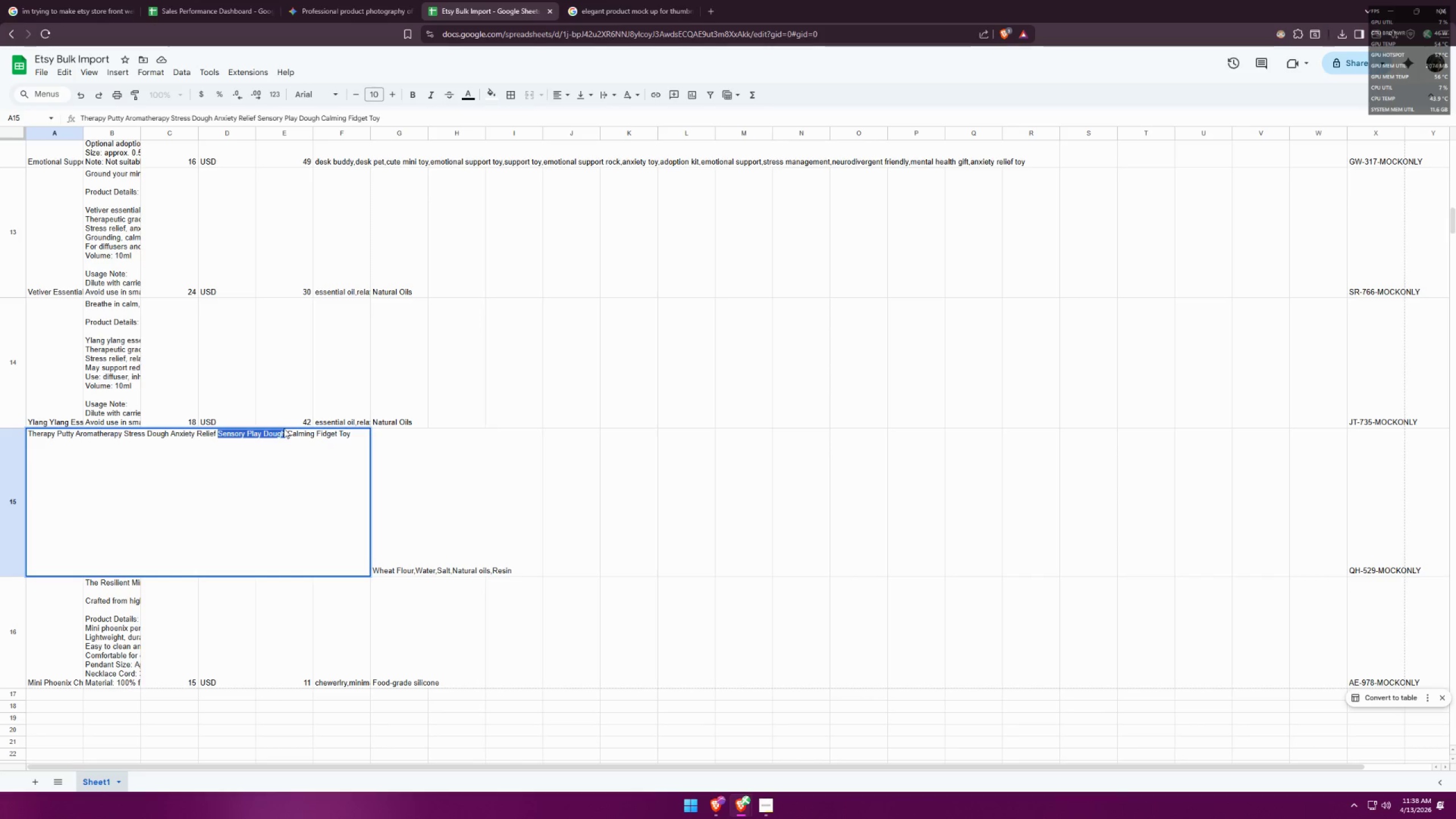 
key(Control+C)
 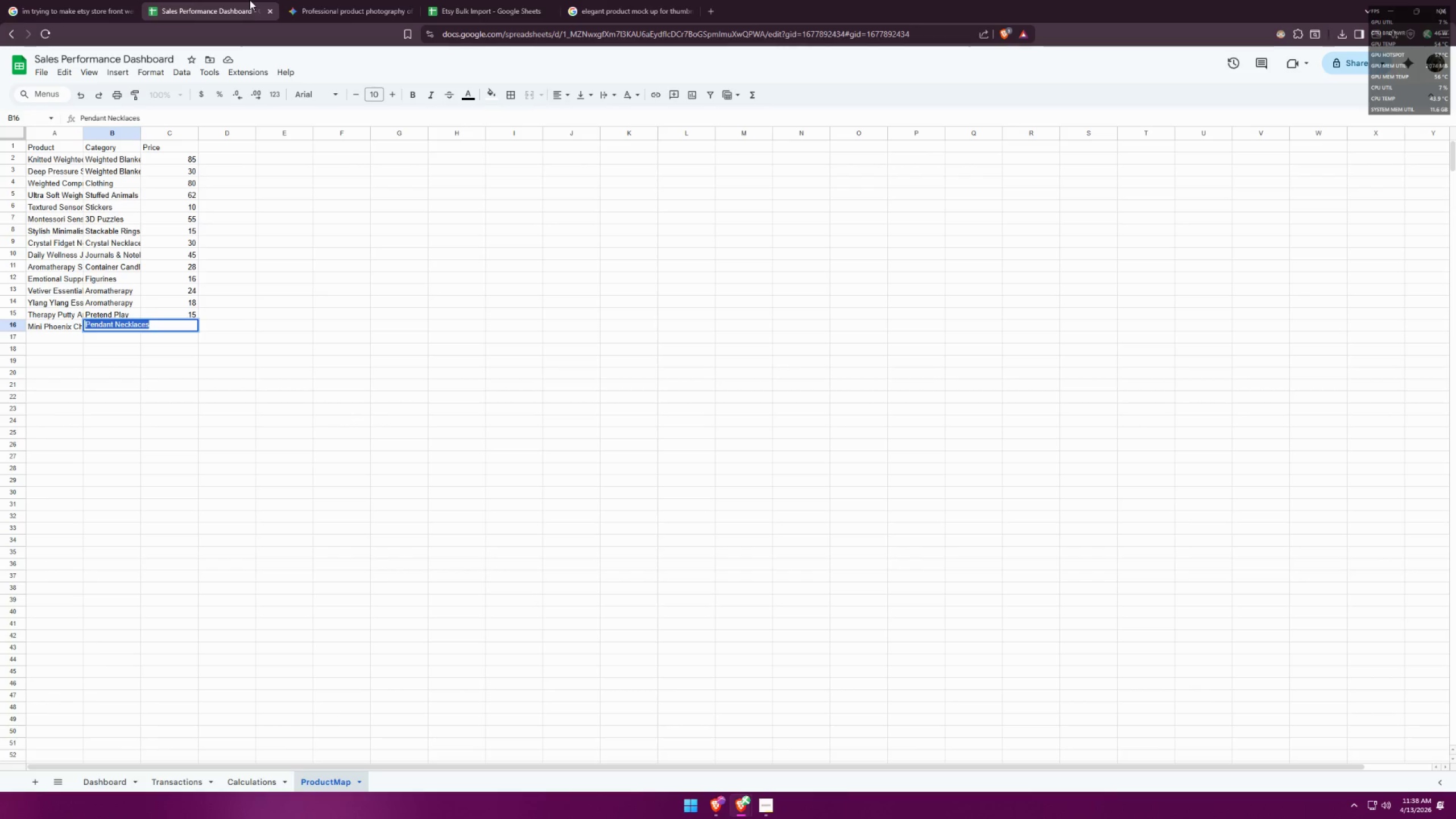 
double_click([352, 0])
 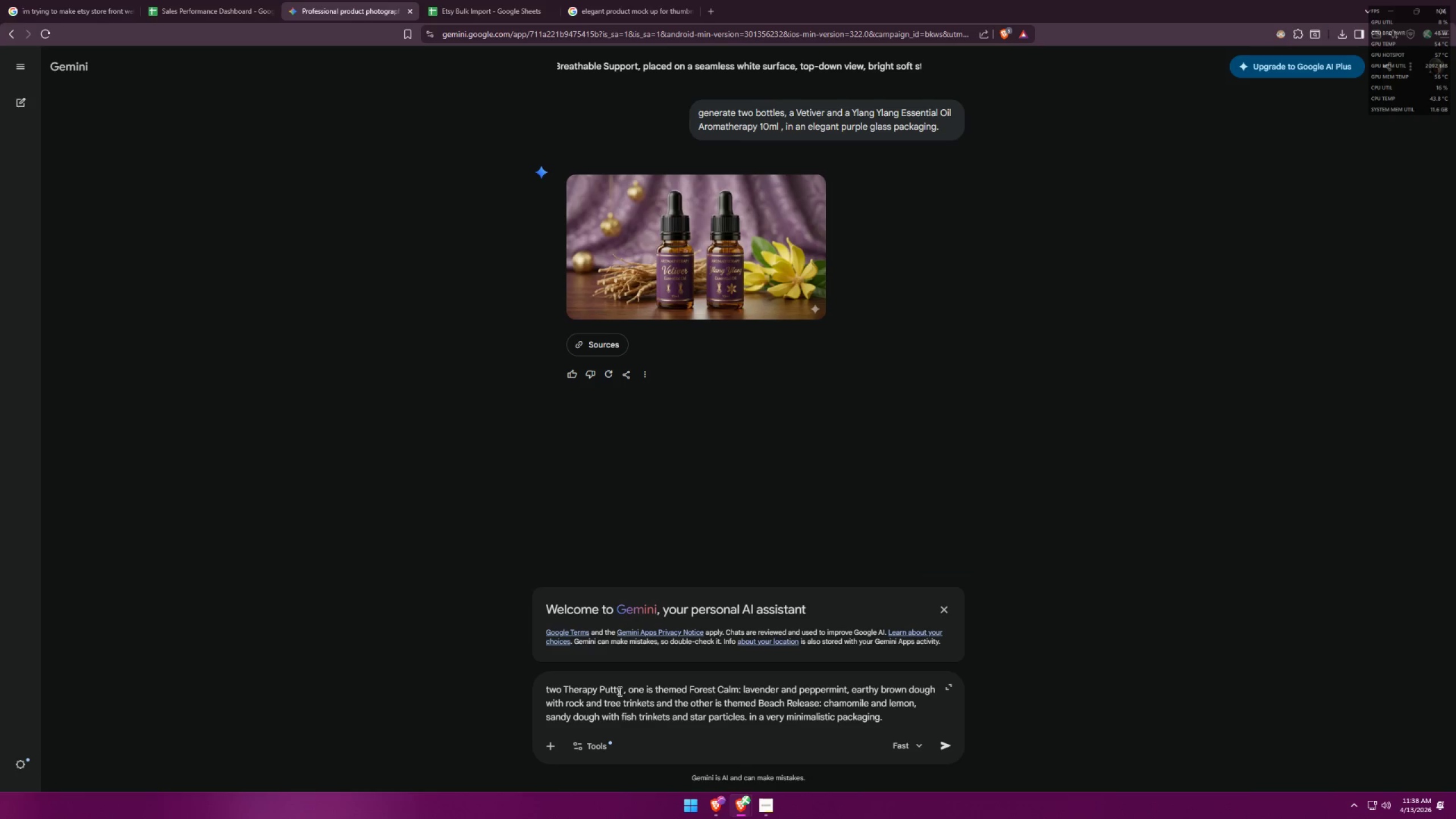 
left_click([619, 688])
 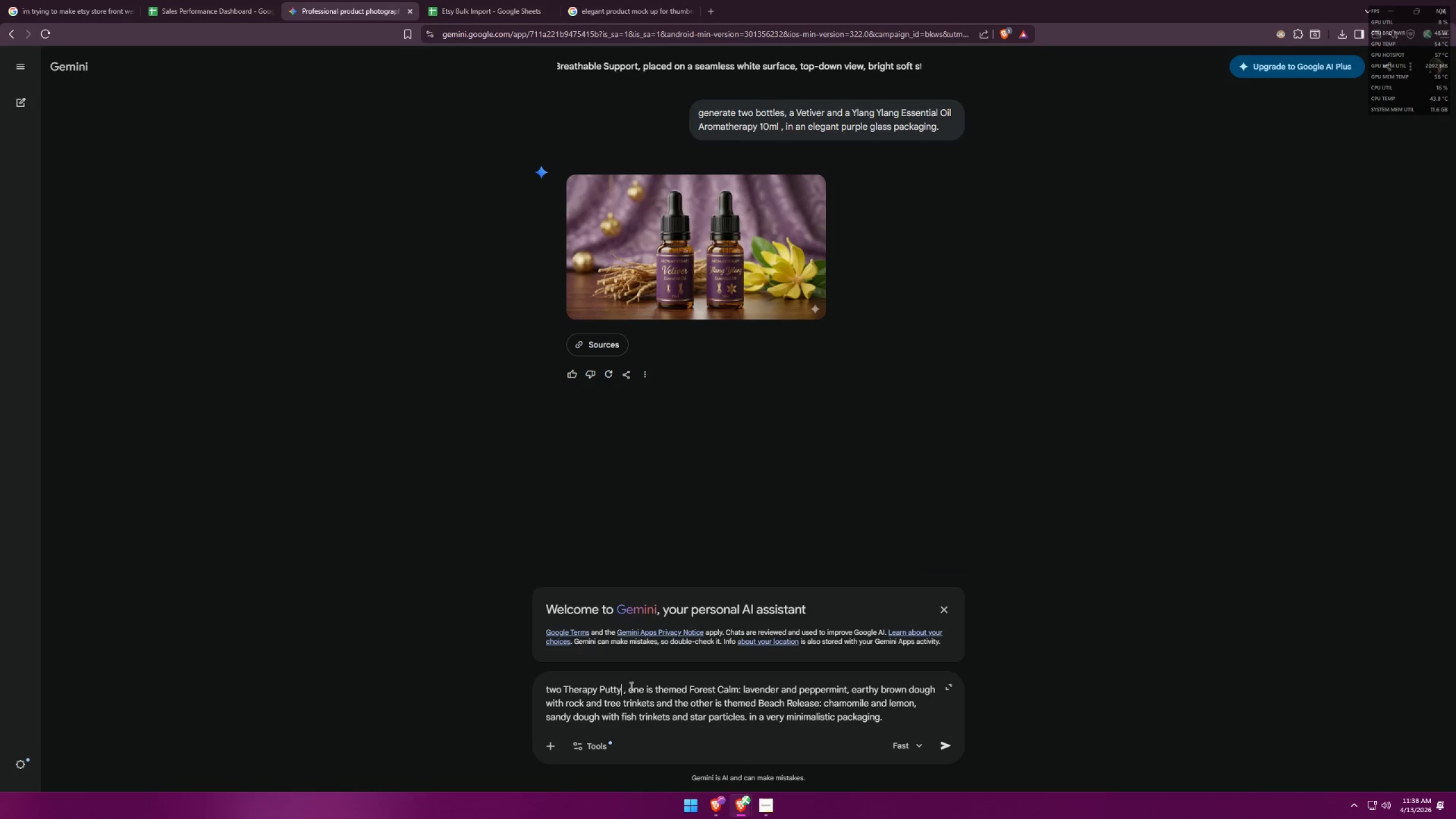 
key(Space)
 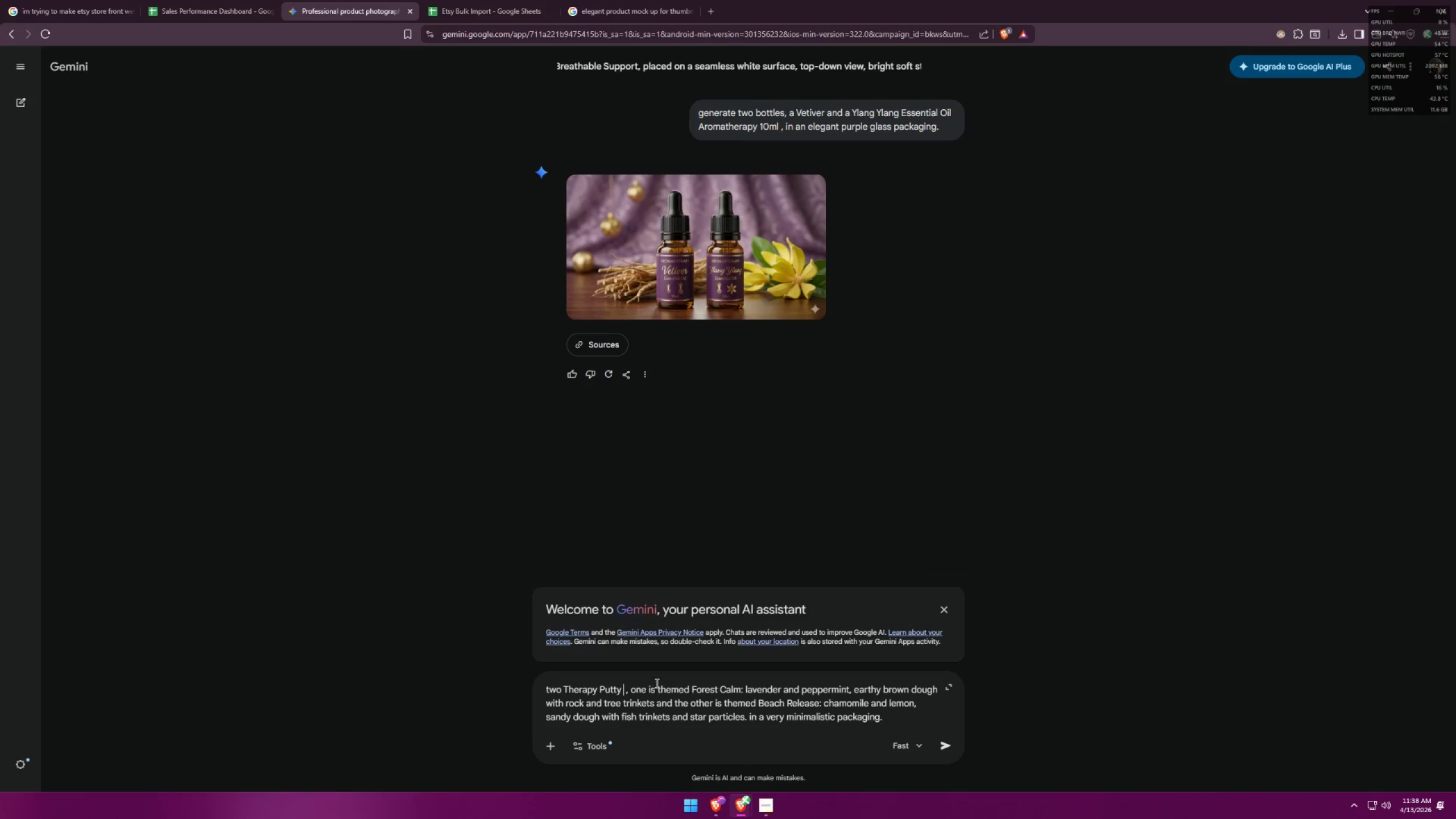 
key(Control+ControlLeft)
 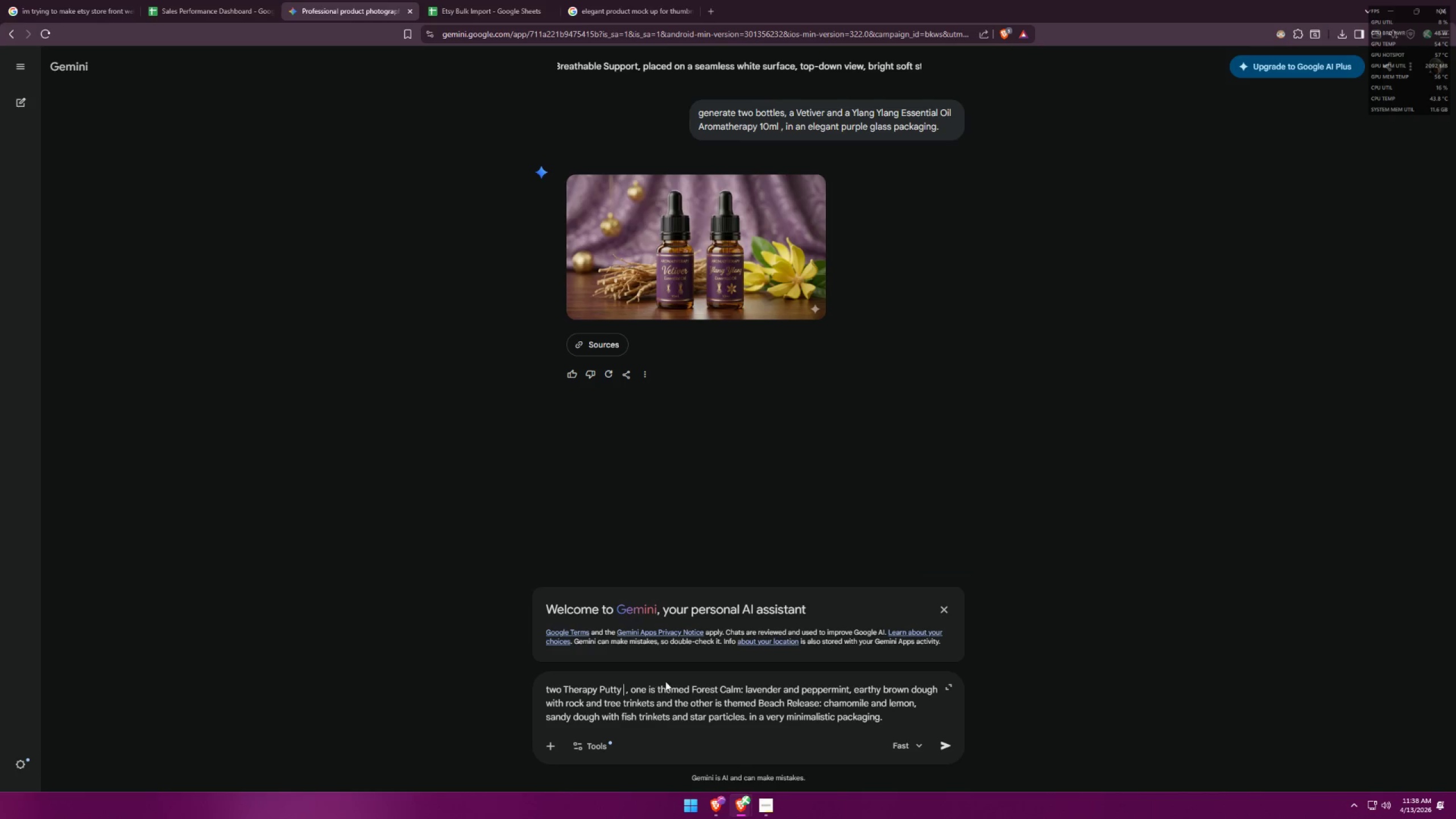 
key(Control+V)
 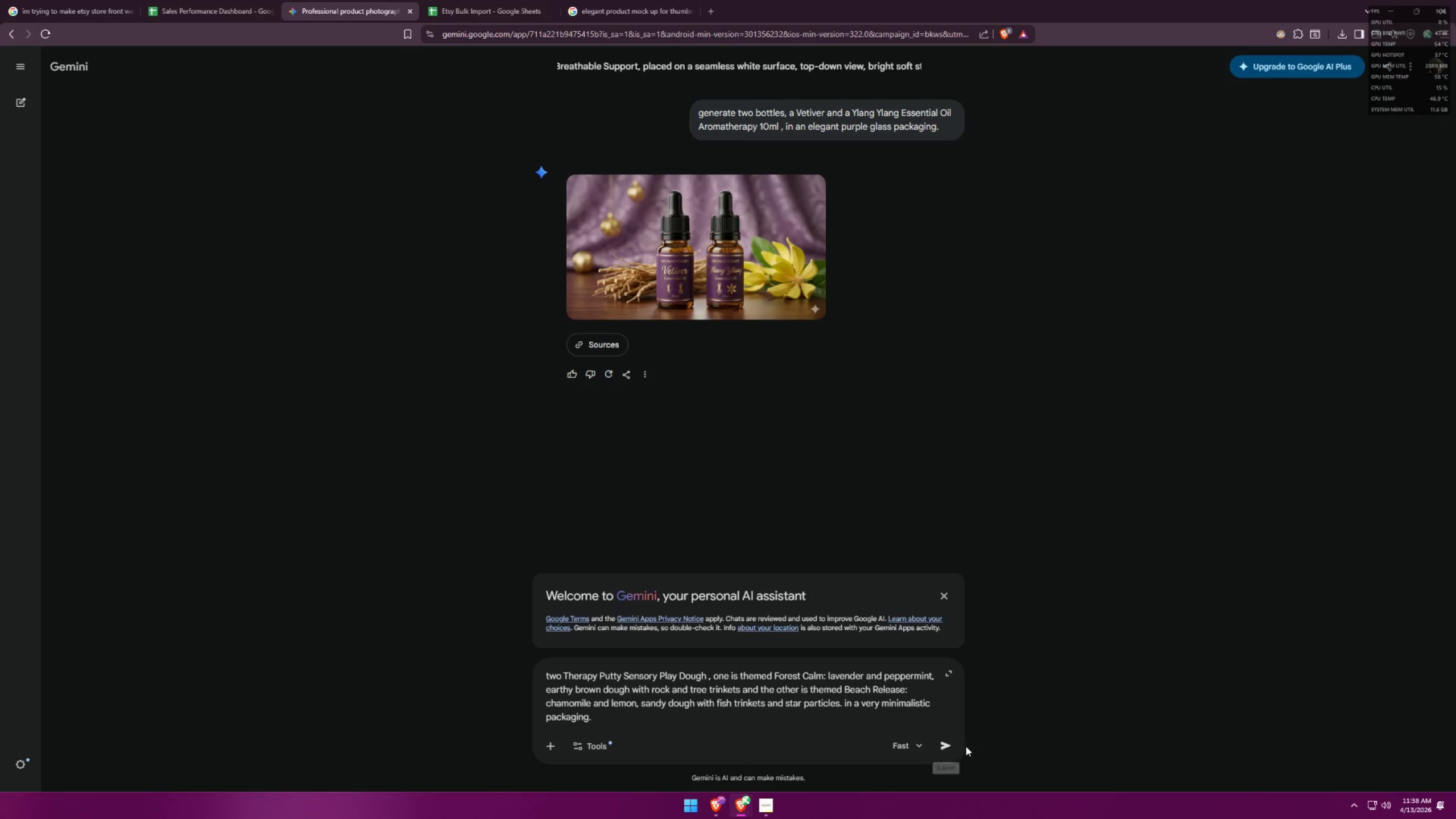 
left_click([956, 744])
 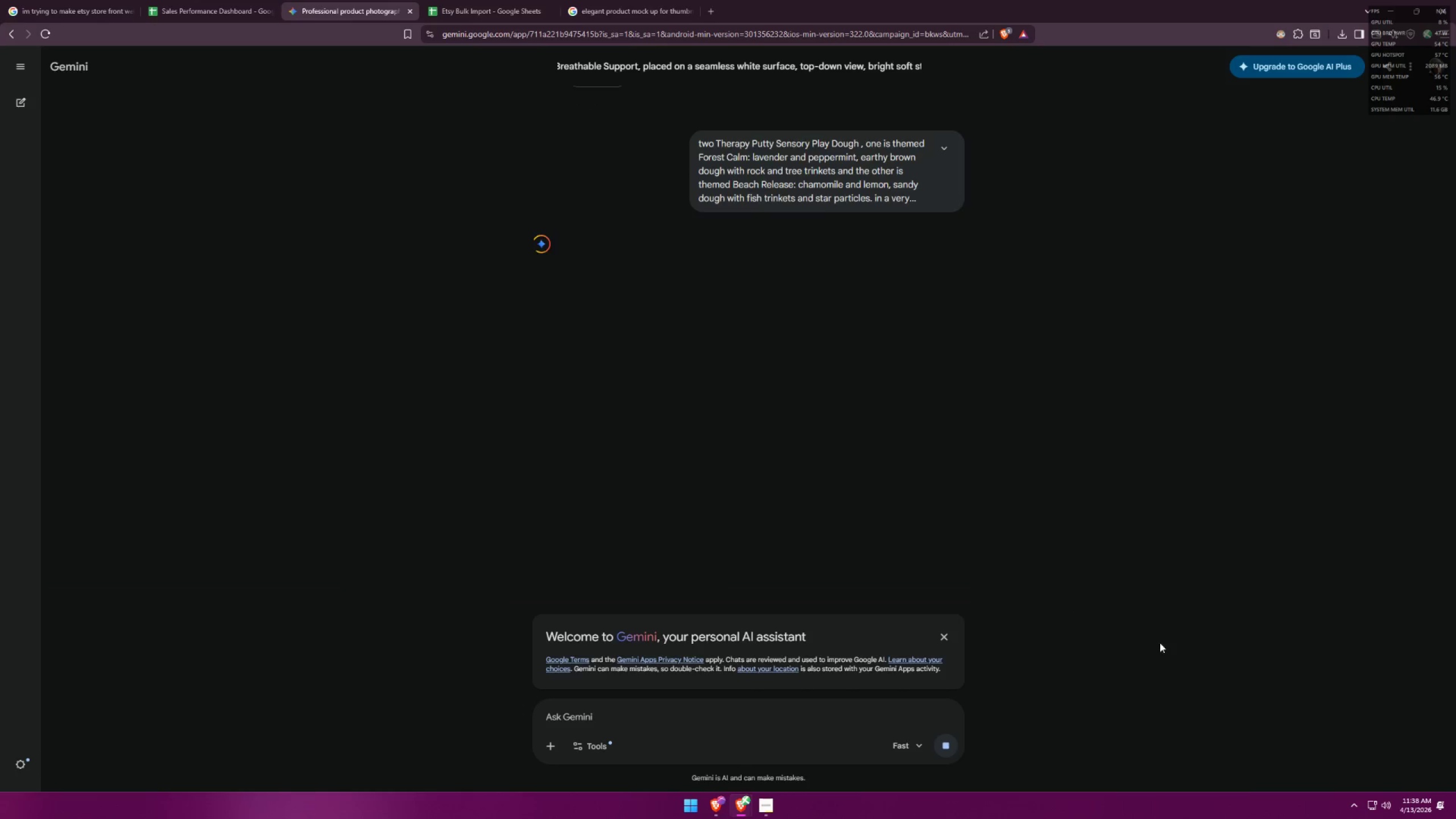 
scroll: coordinate [812, 448], scroll_direction: up, amount: 4.0
 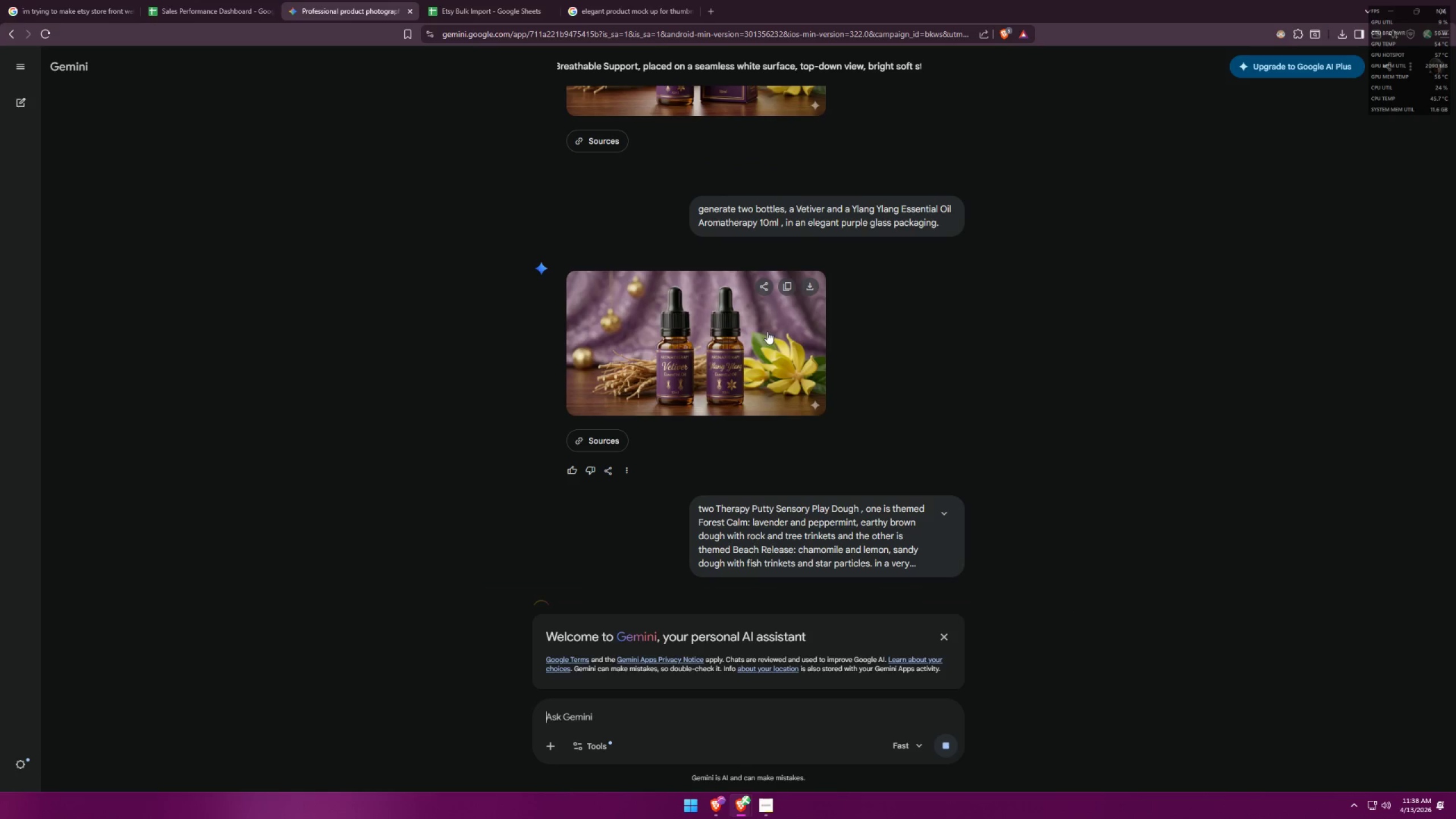 
left_click([806, 285])
 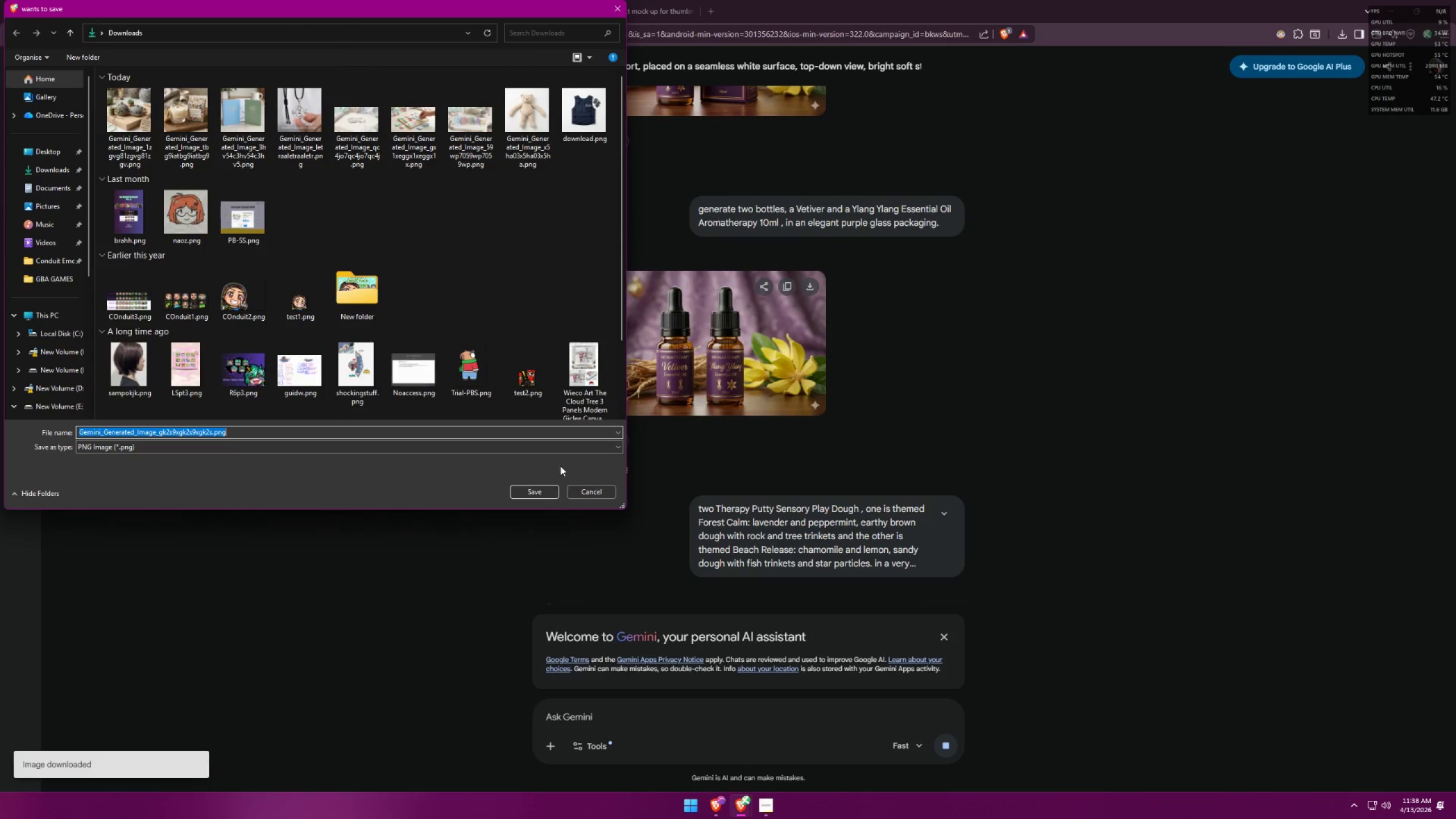 
wait(5.99)
 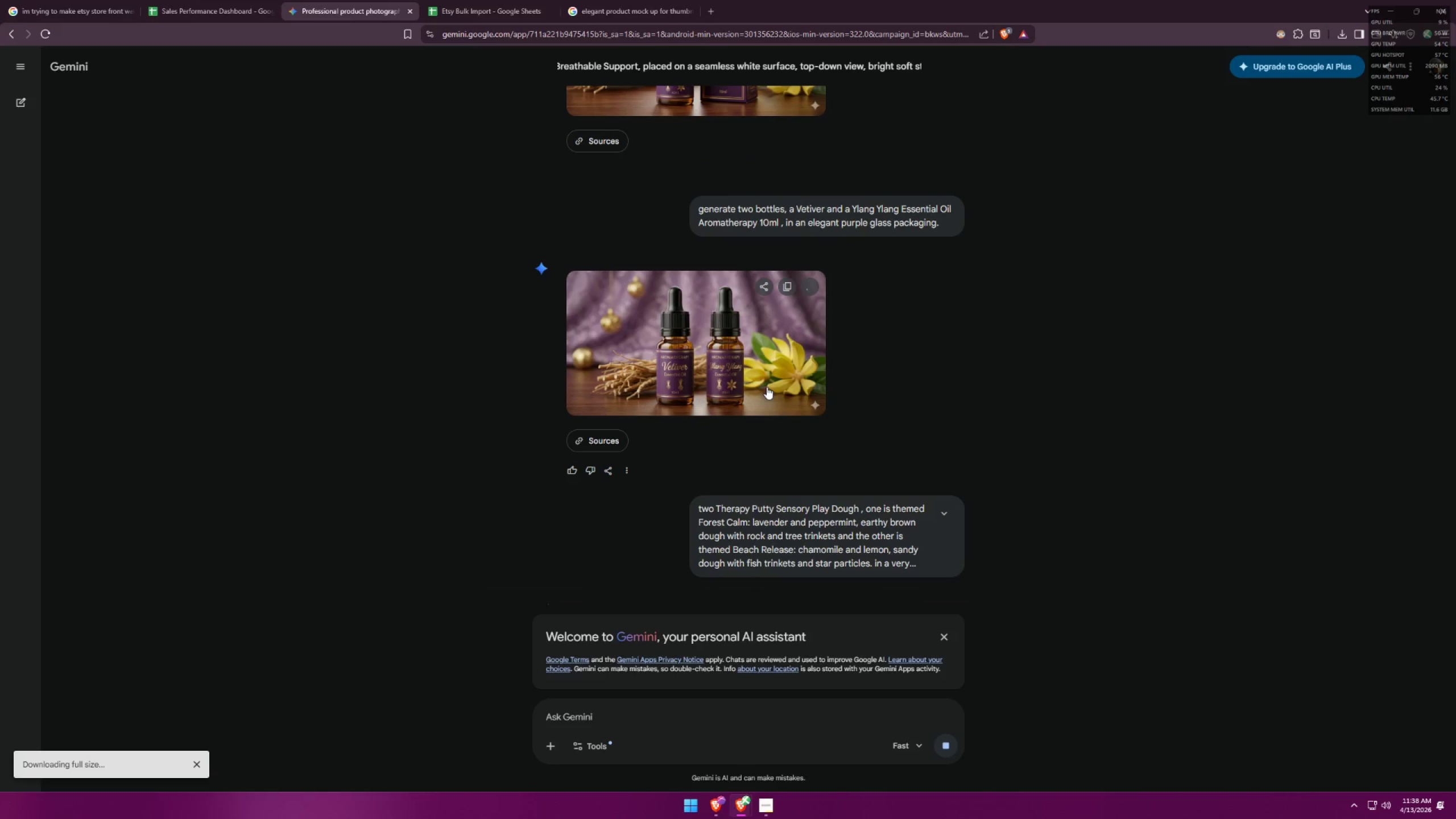 
left_click([537, 494])
 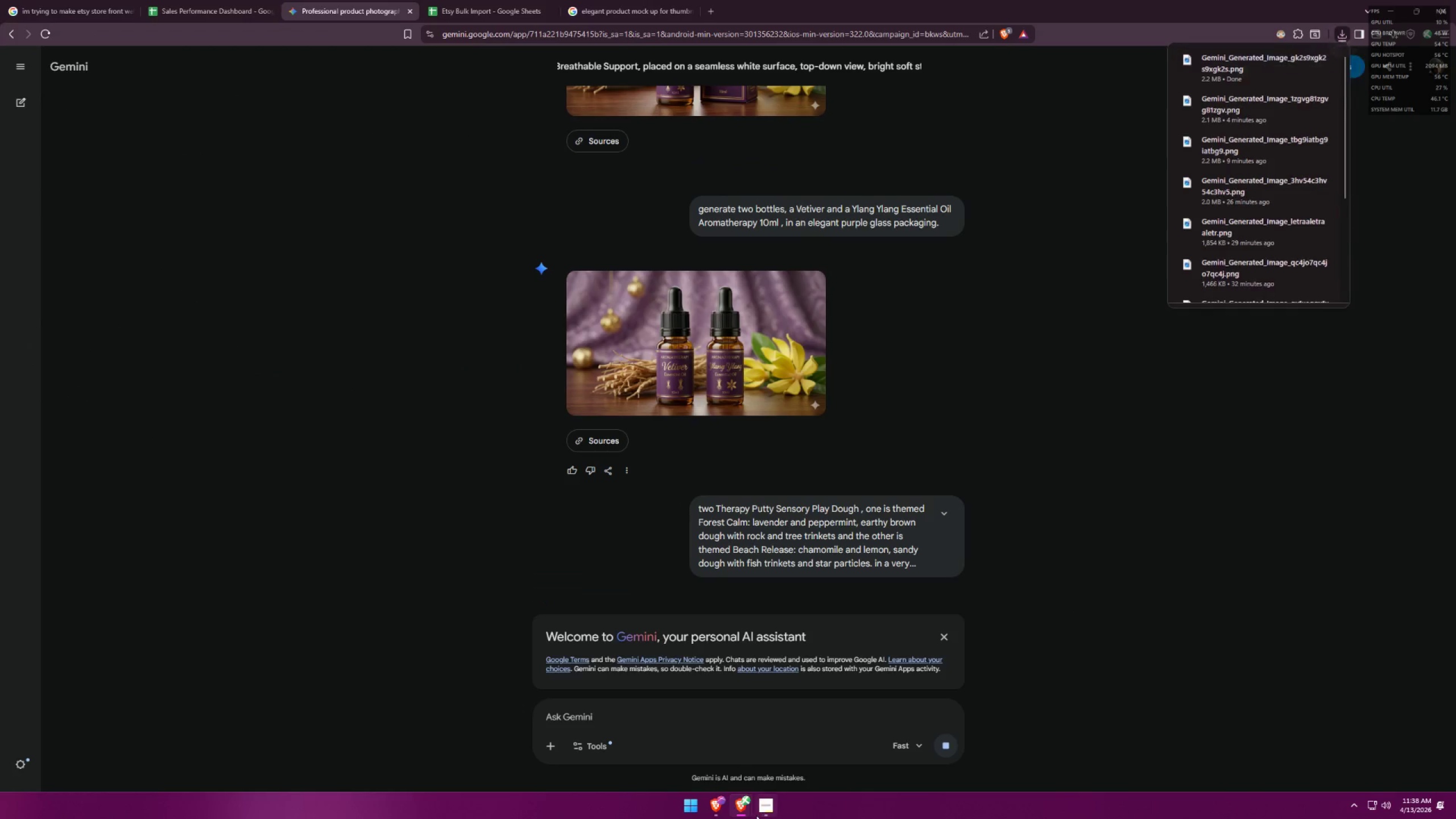 
left_click([747, 811])
 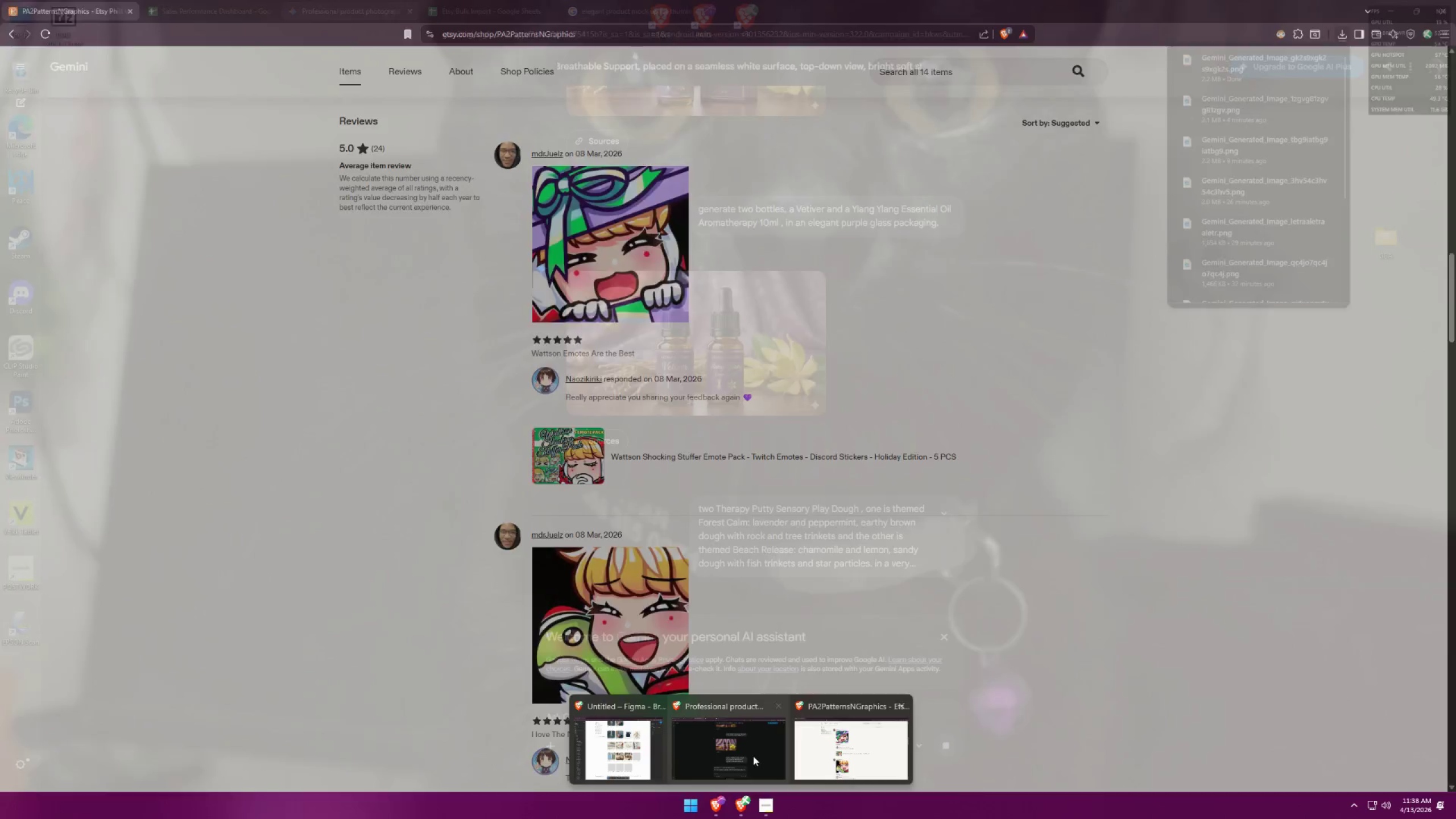 
left_click([621, 751])
 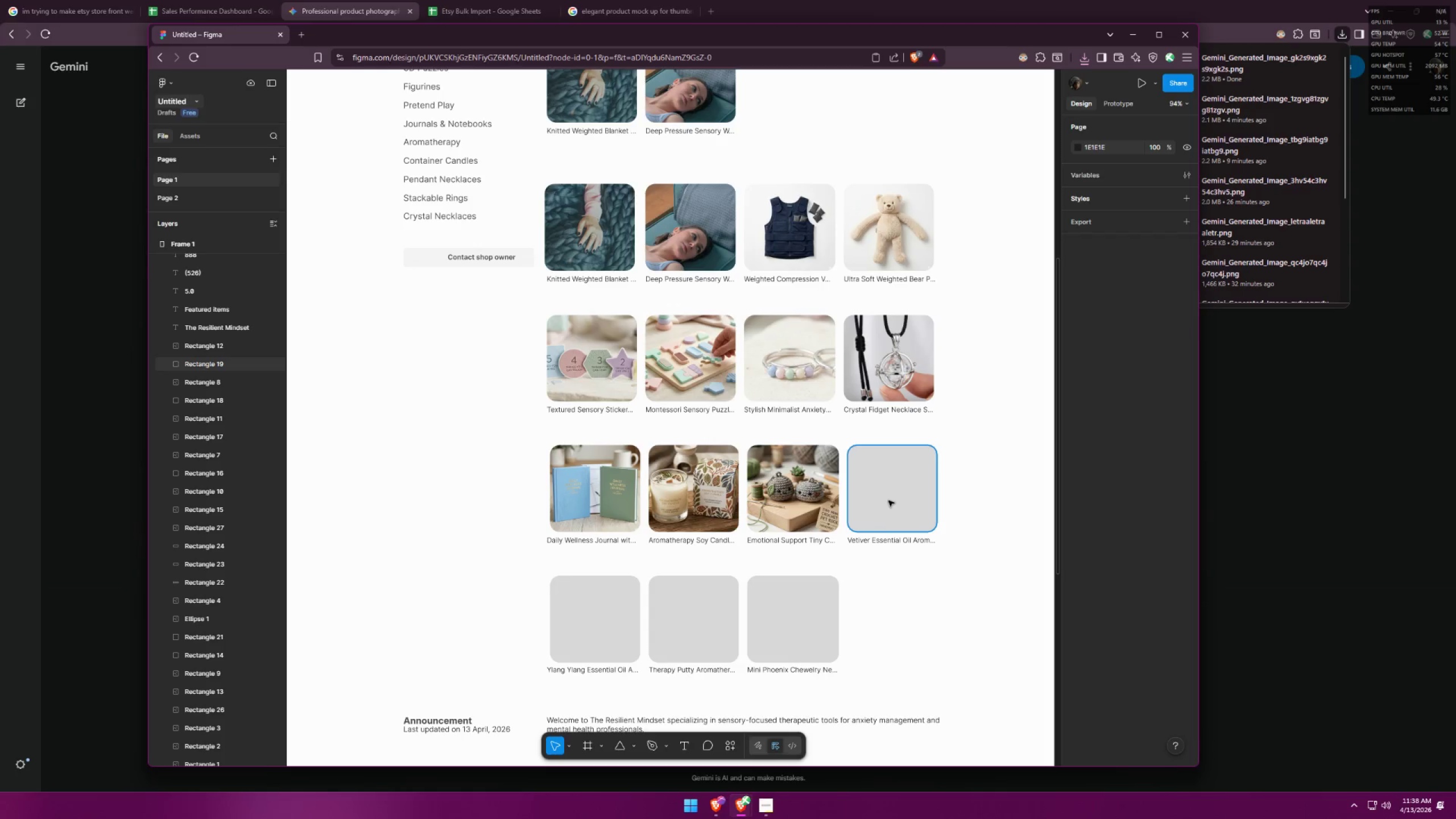 
left_click([888, 500])
 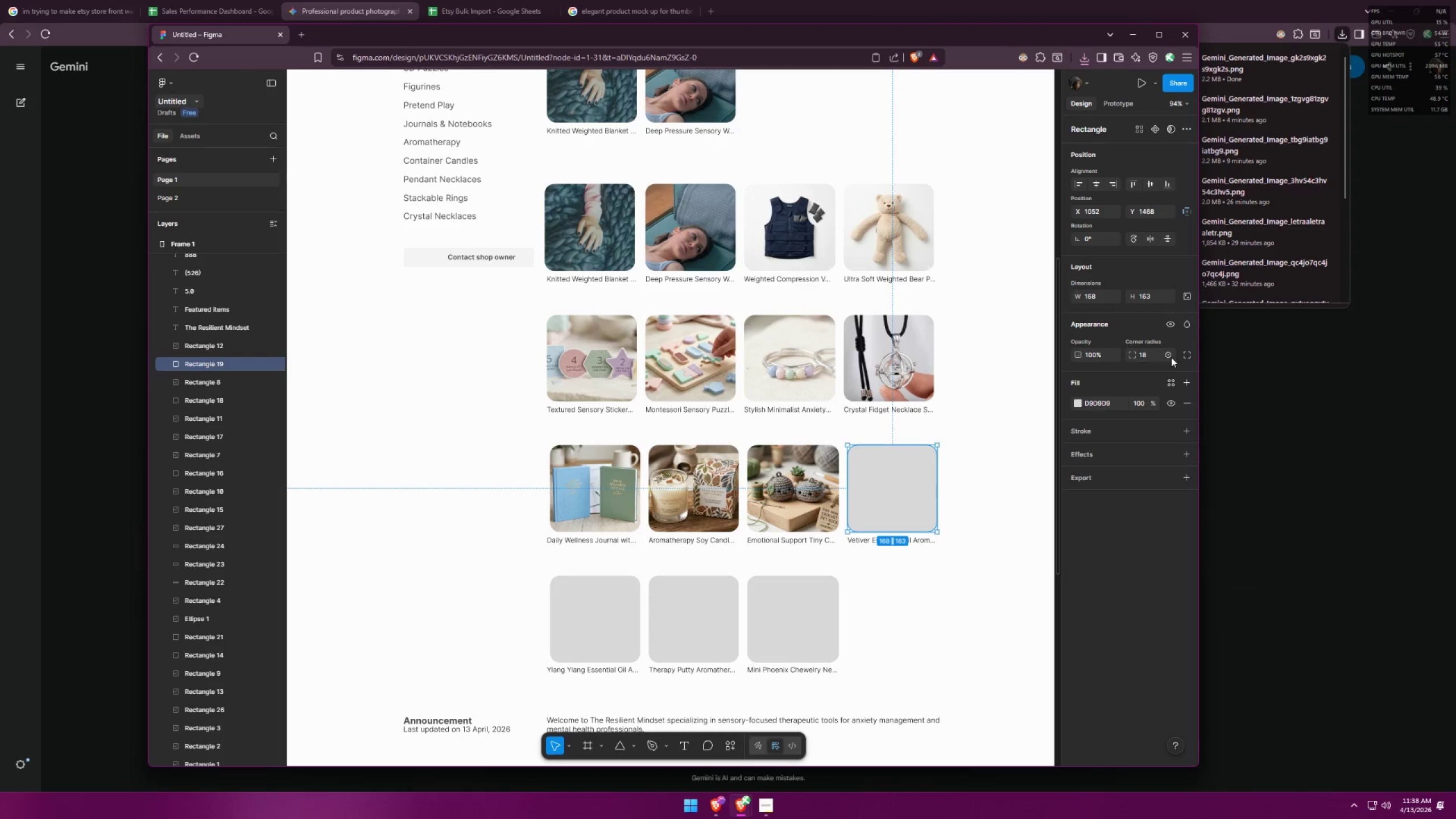 
left_click([1187, 387])
 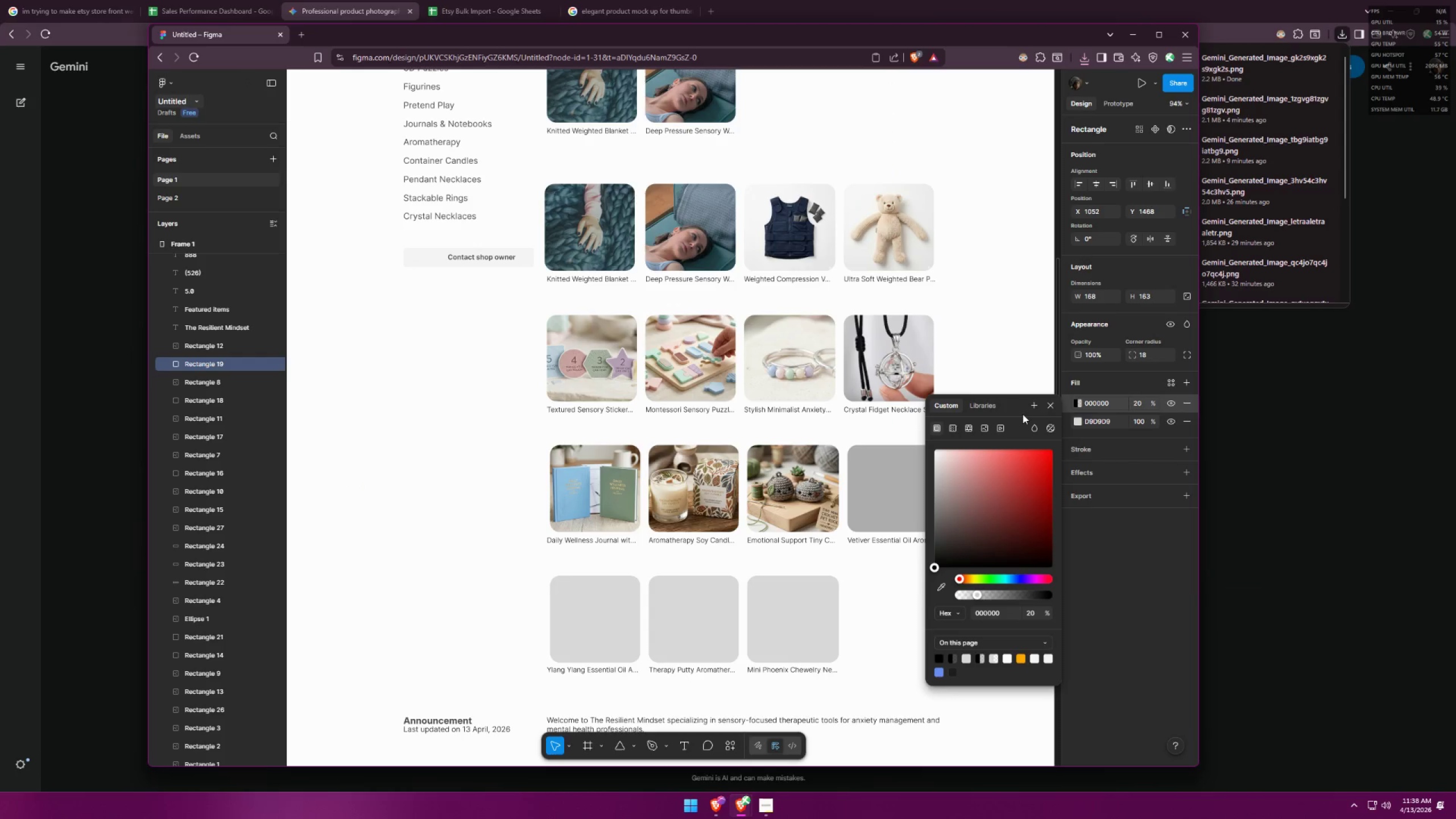 
left_click([983, 430])
 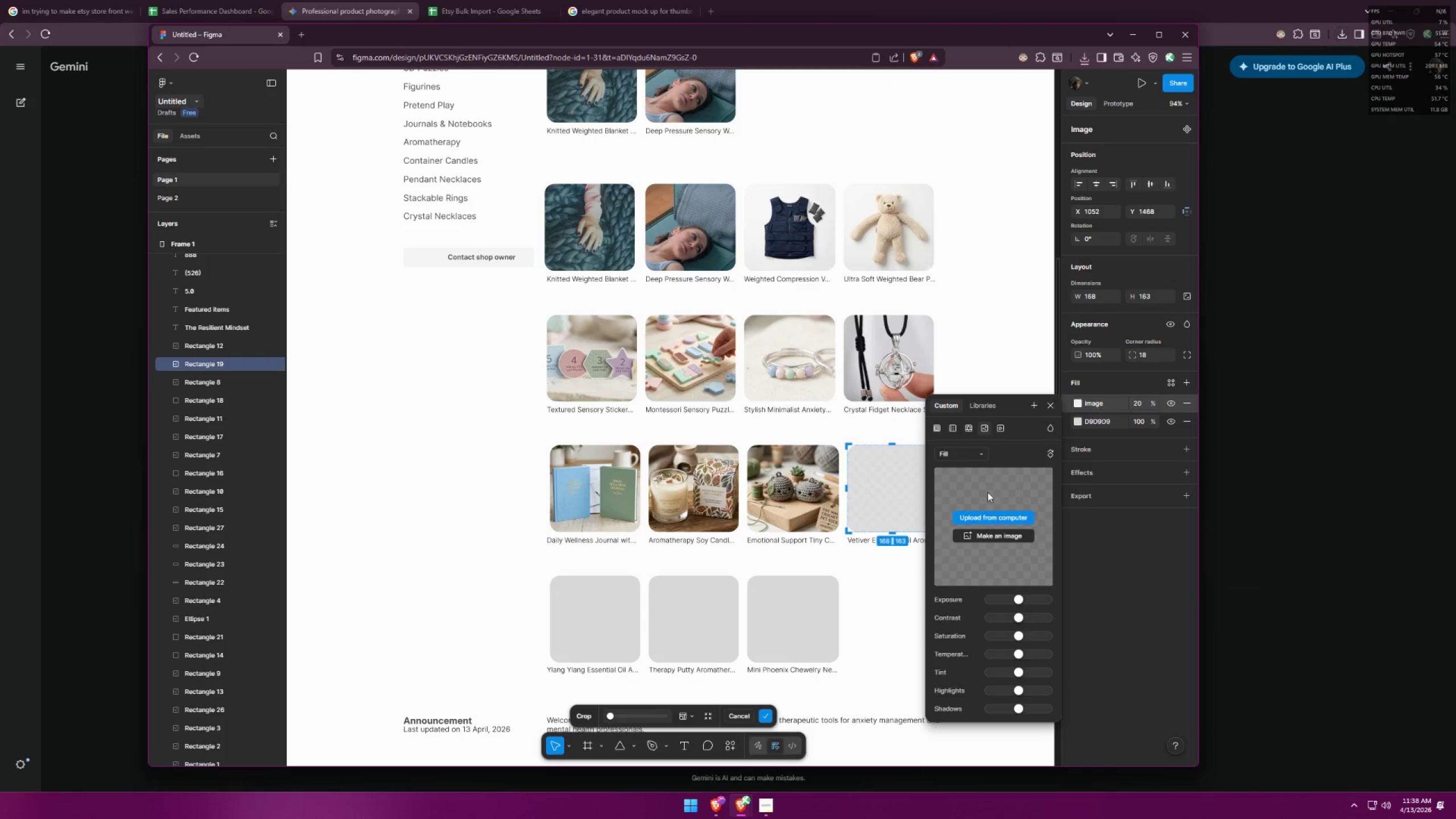 
left_click([991, 516])
 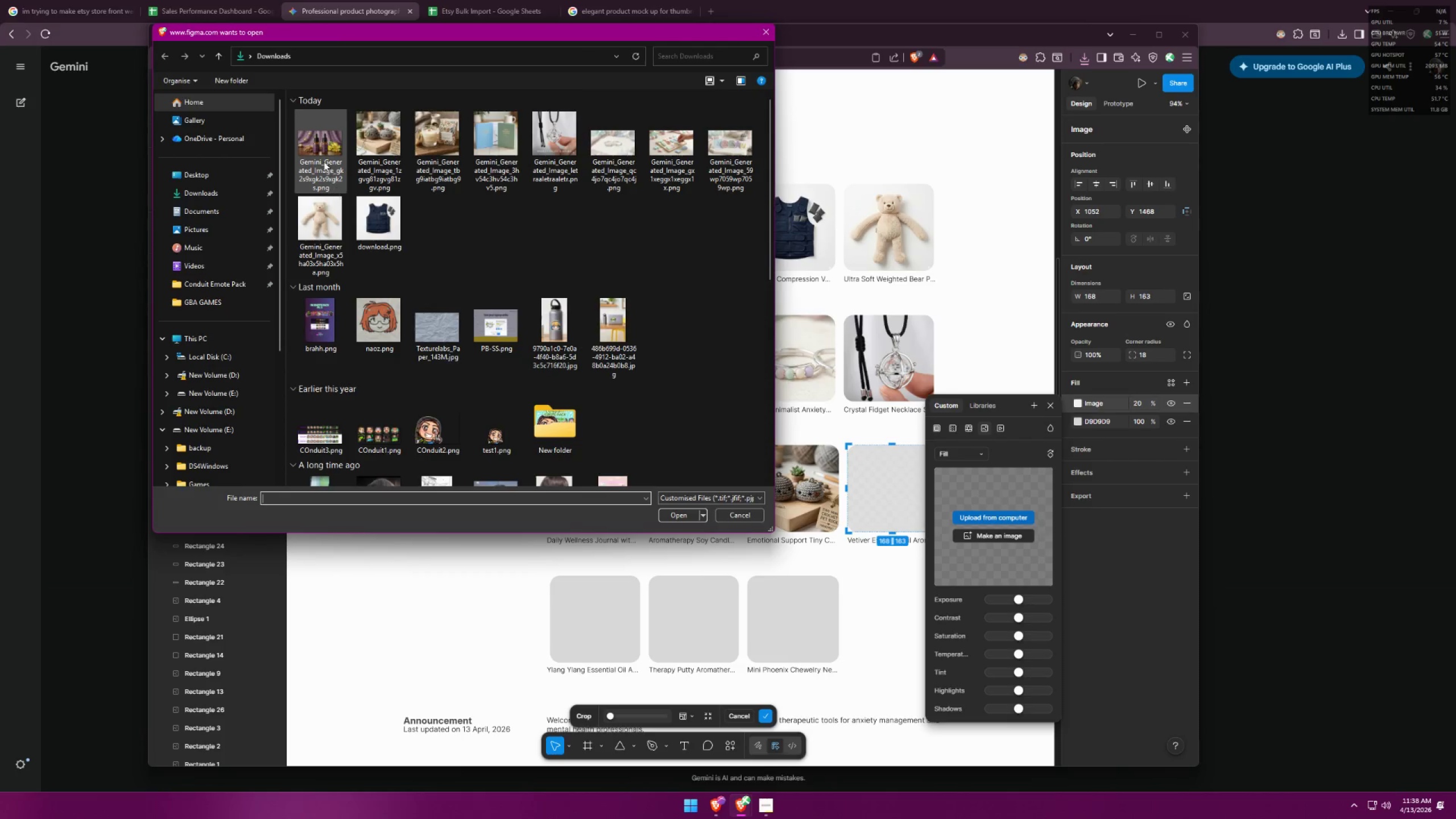 
double_click([324, 138])
 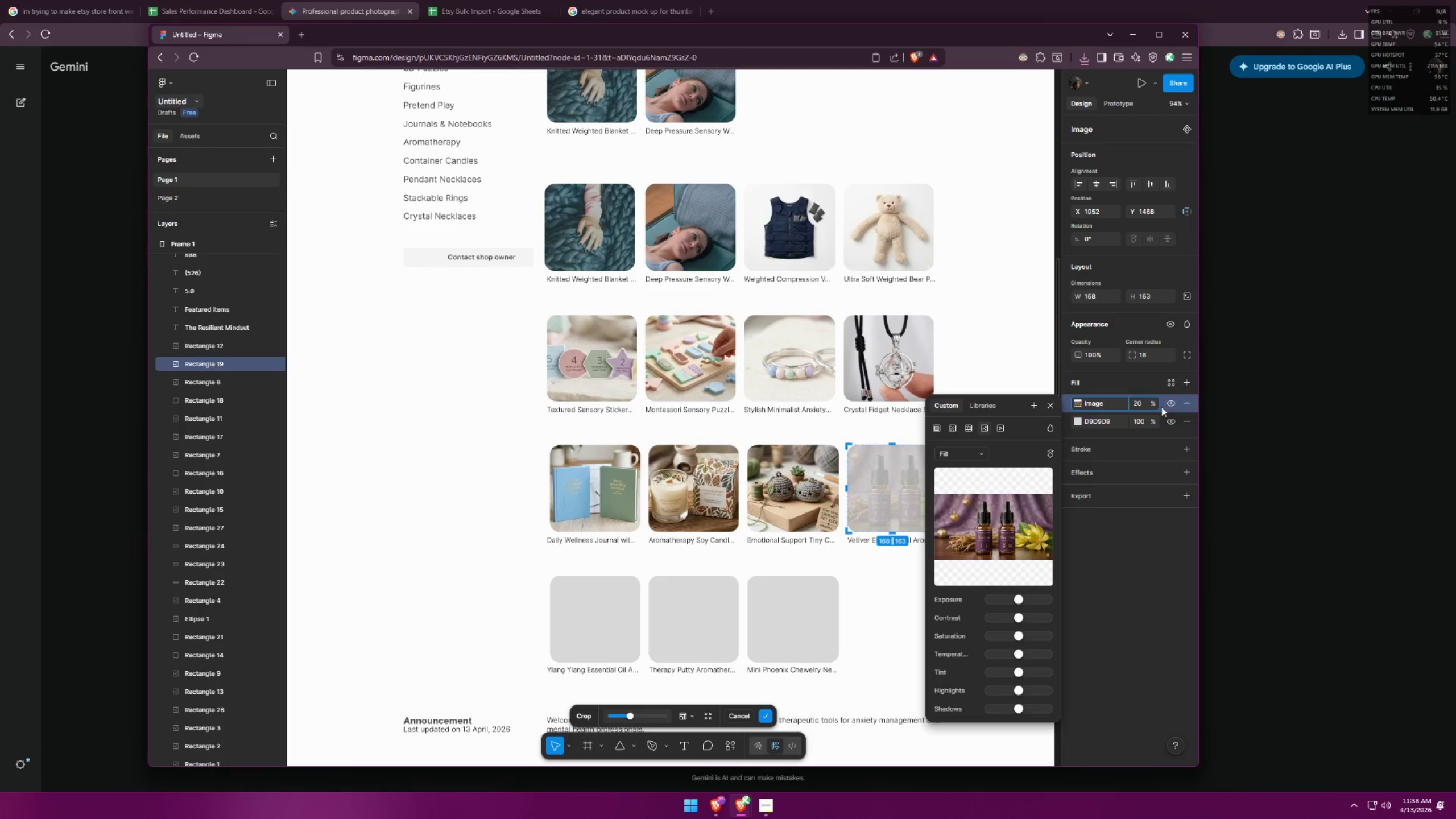 
left_click_drag(start_coordinate=[1156, 404], to_coordinate=[705, 417])
 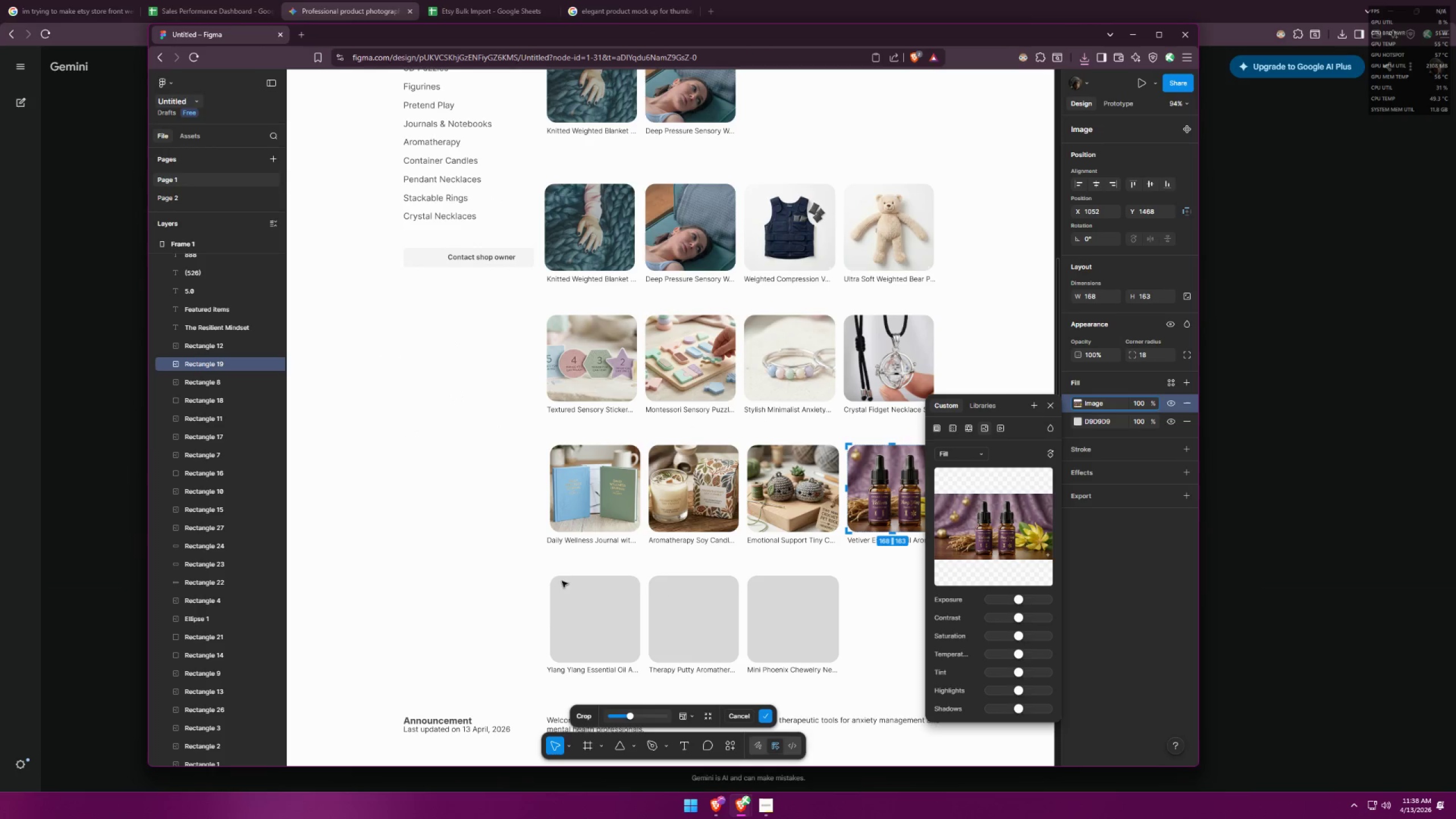 
left_click([309, 560])
 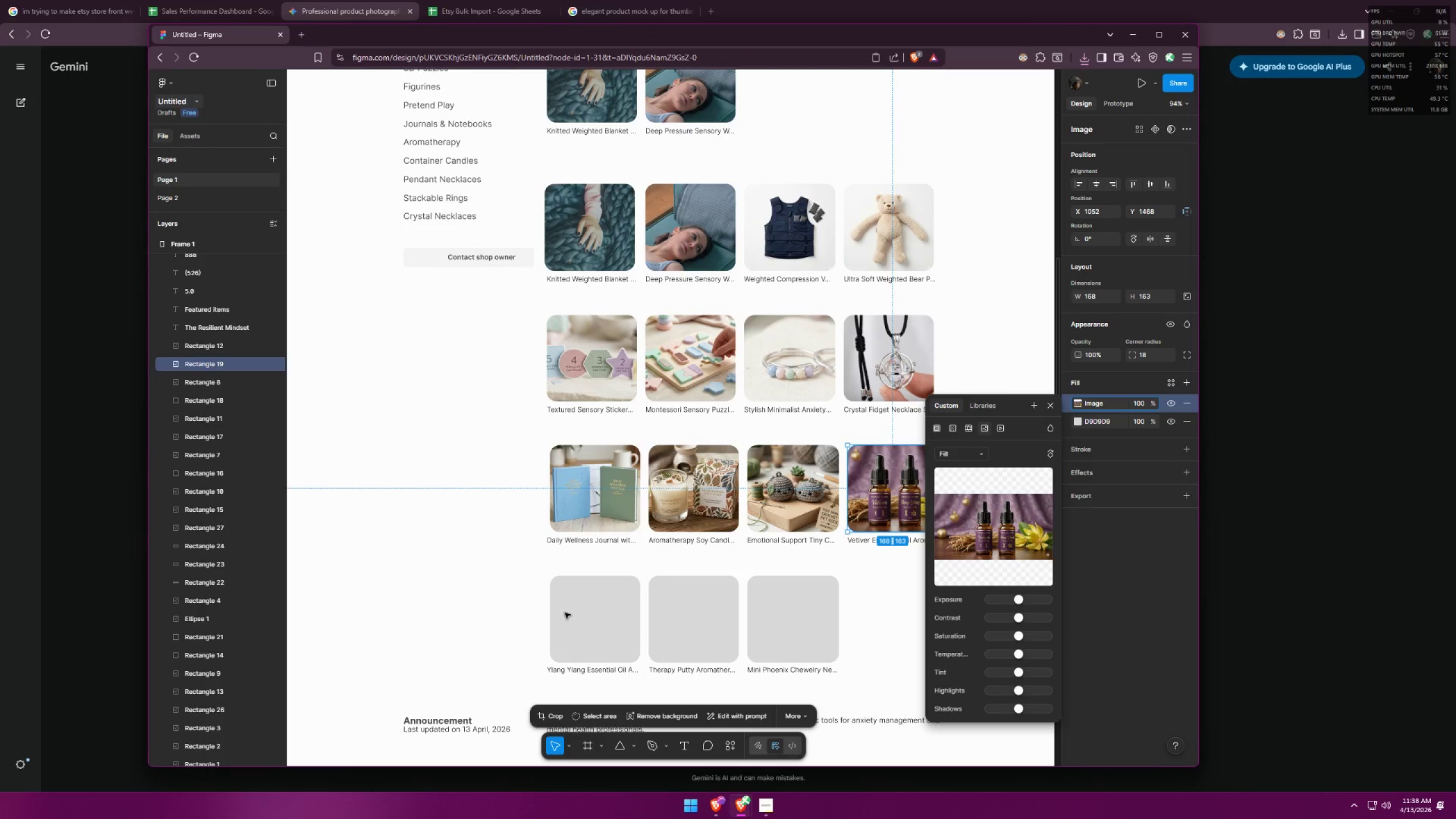 
left_click([573, 613])
 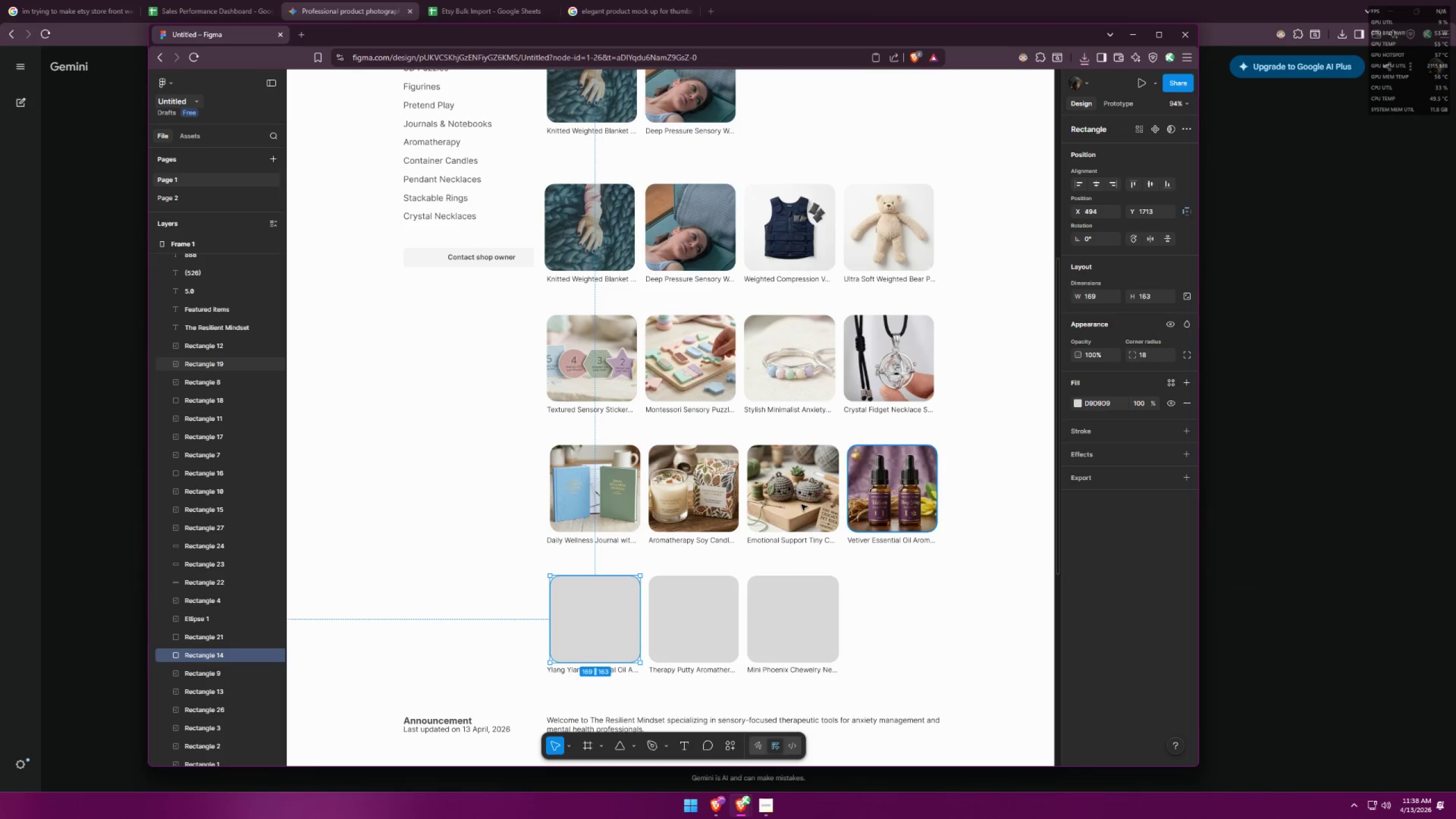 
double_click([619, 629])
 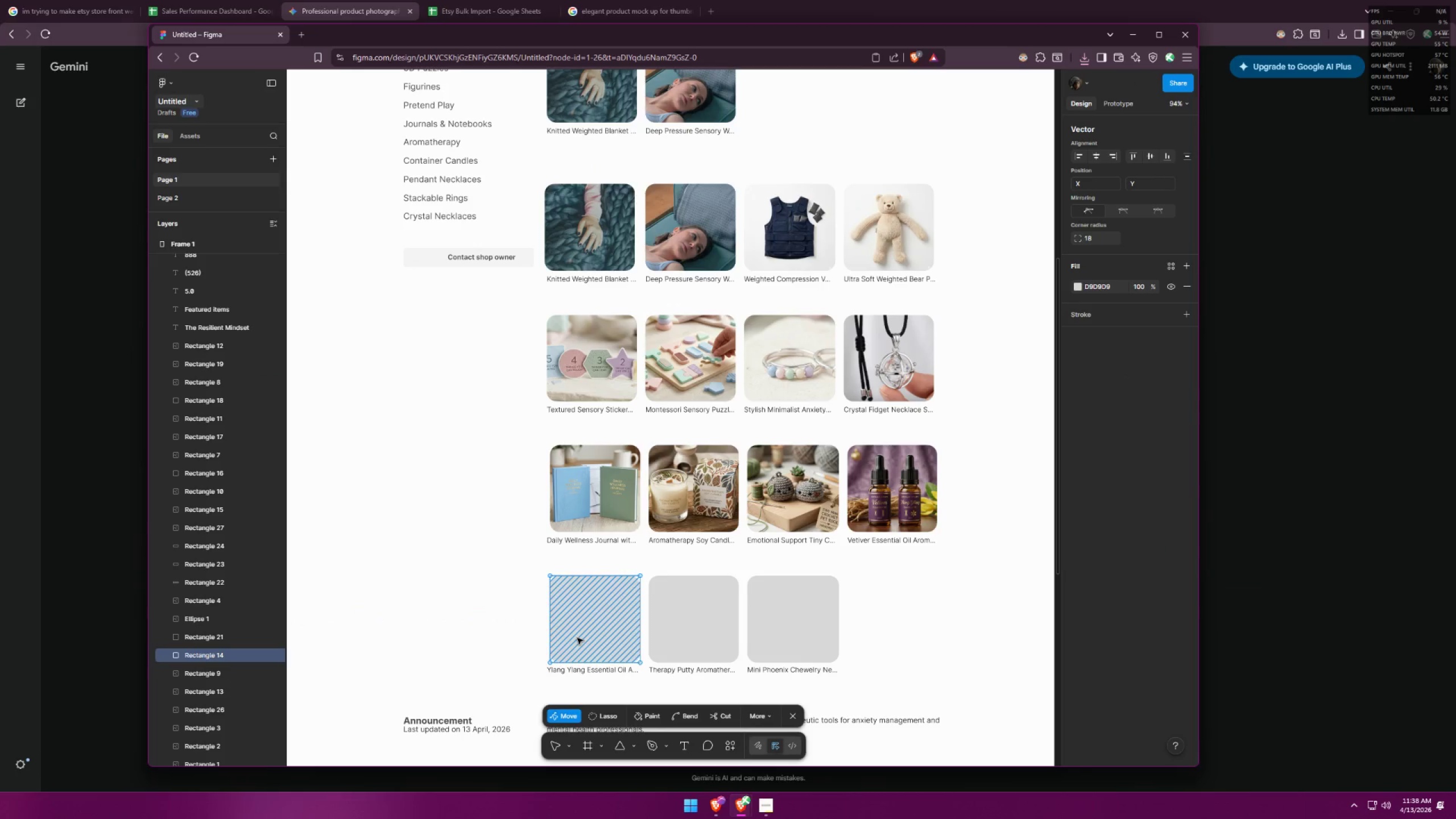 
double_click([1032, 596])
 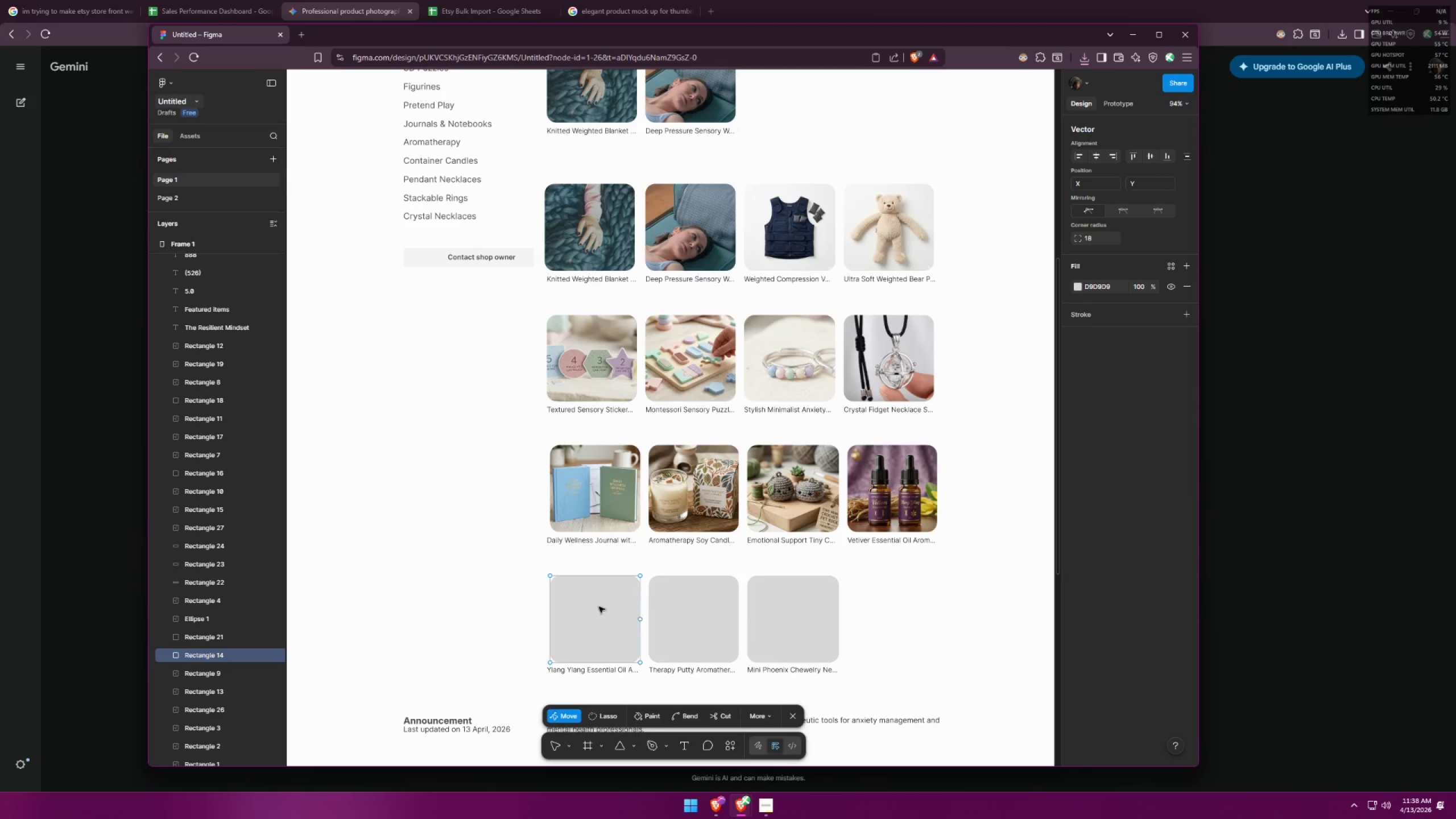 
triple_click([570, 608])
 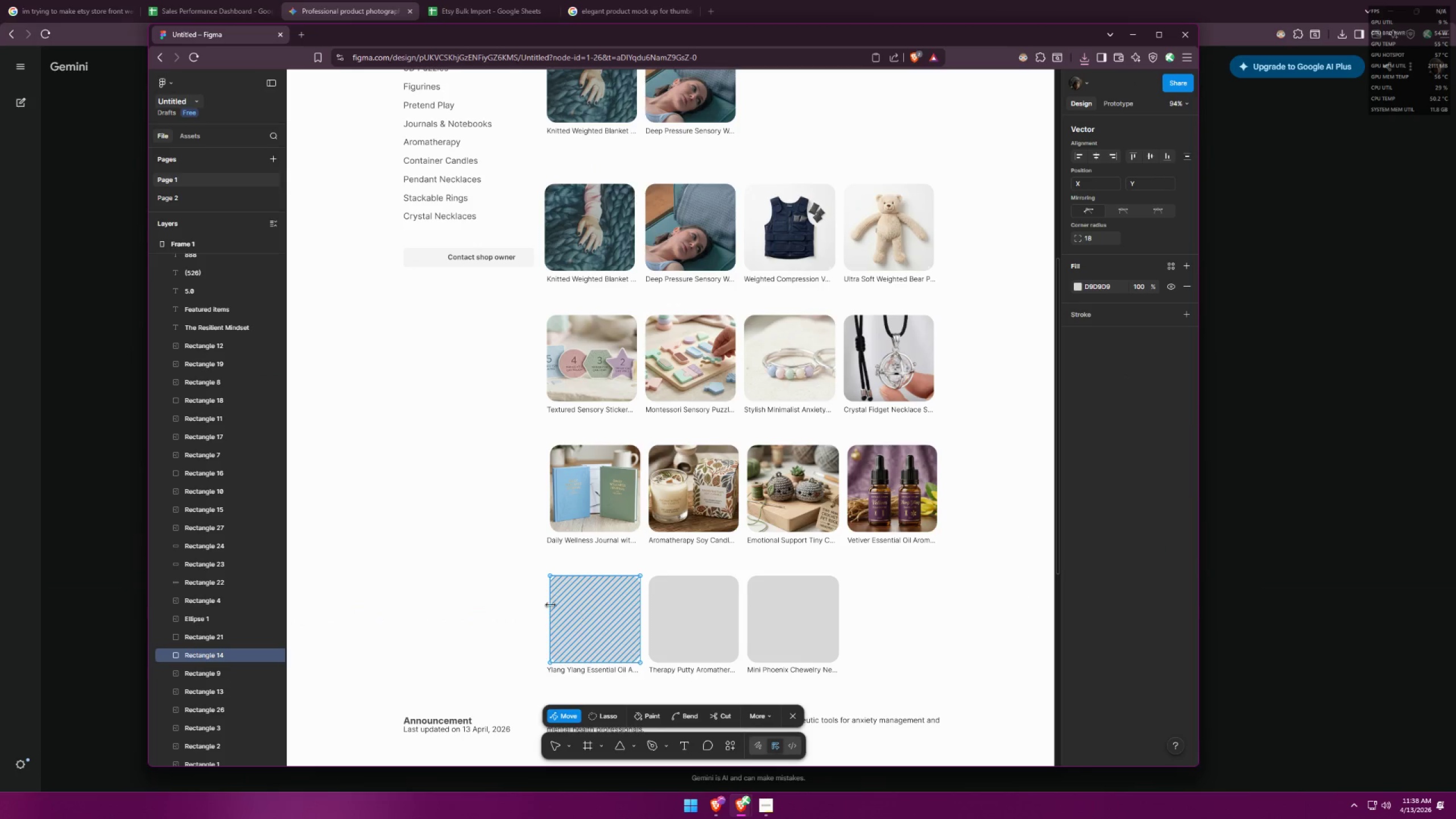 
triple_click([439, 585])
 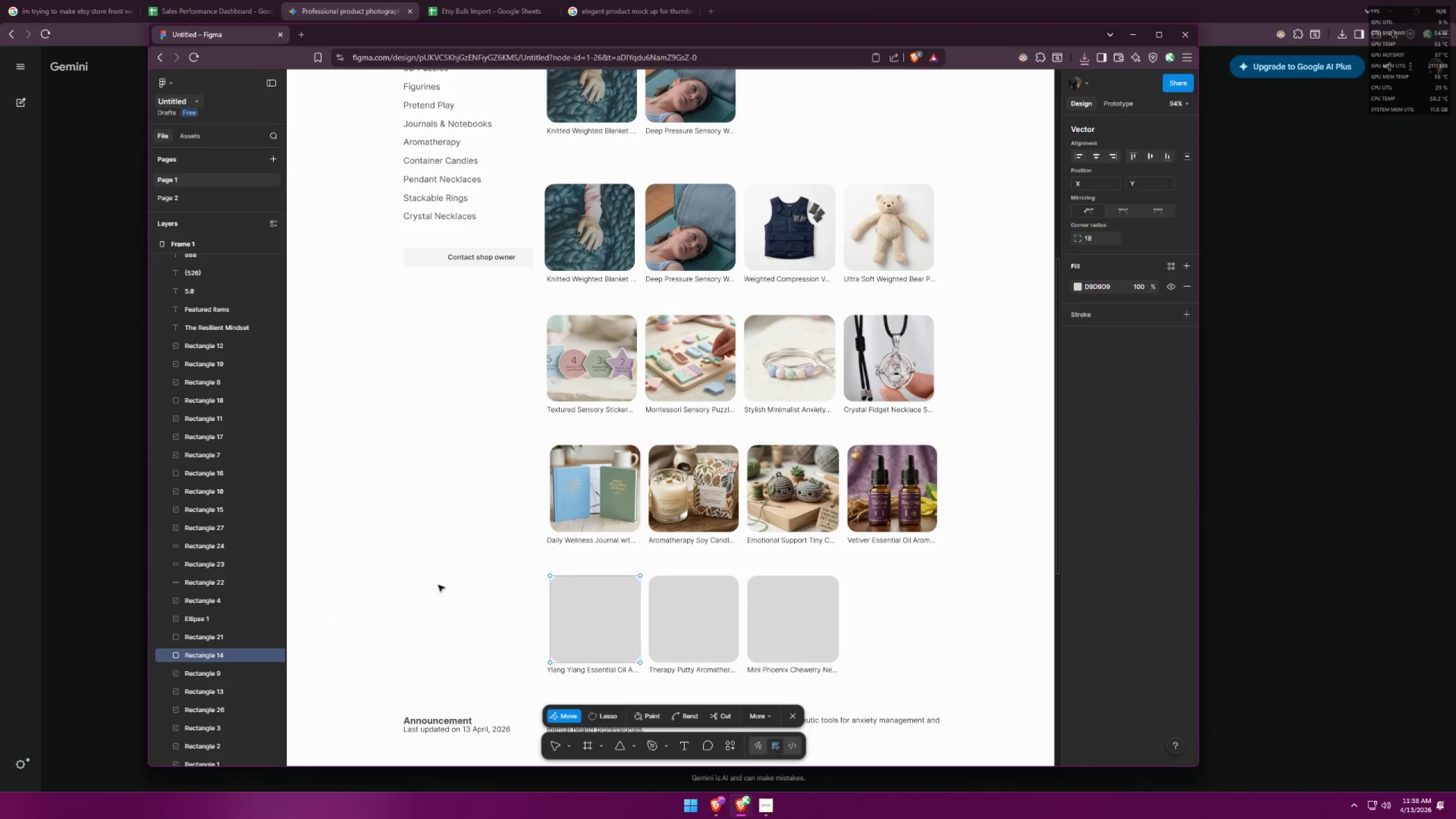 
key(Escape)
 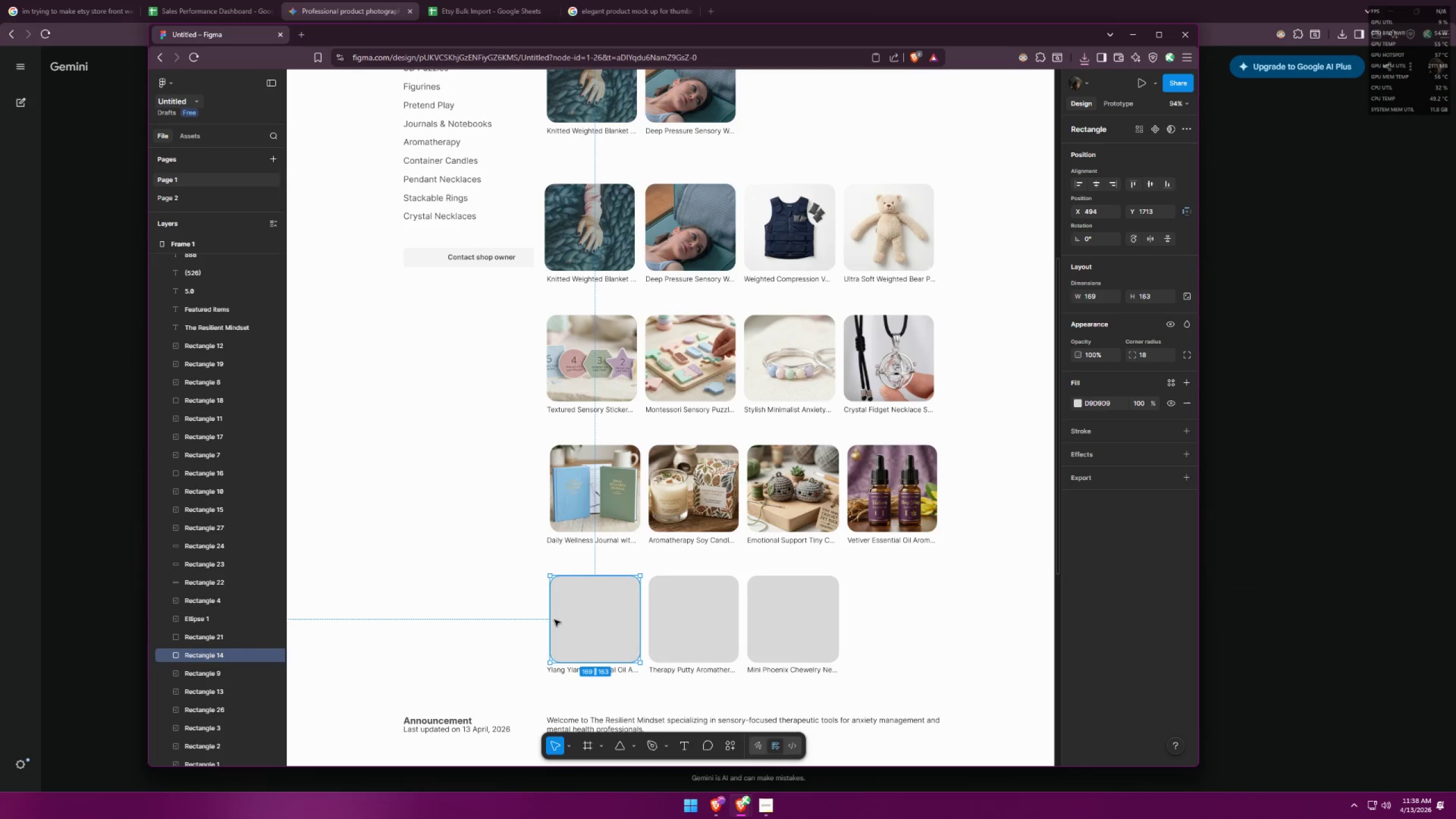 
left_click([606, 612])
 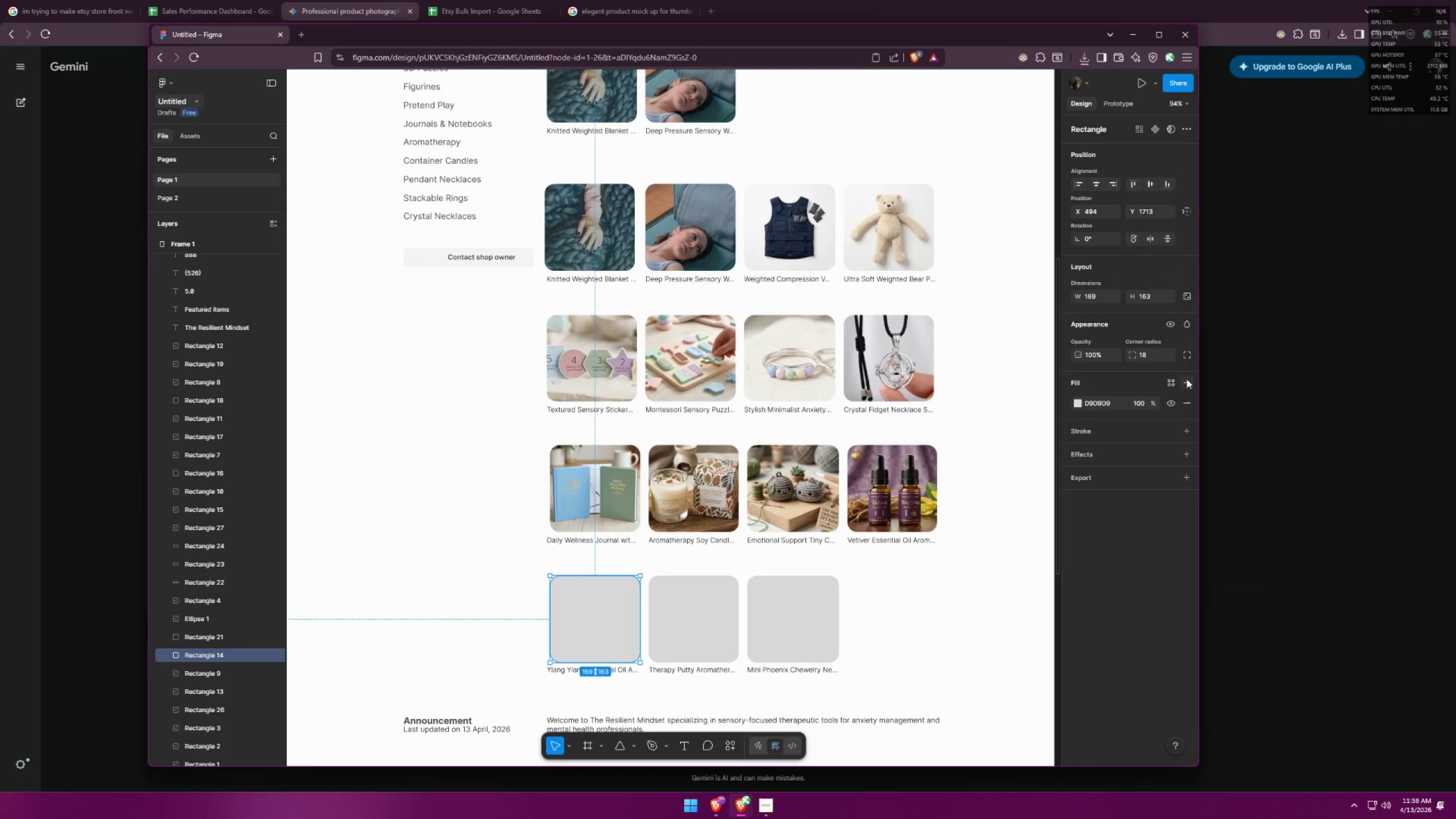 
left_click([1186, 382])
 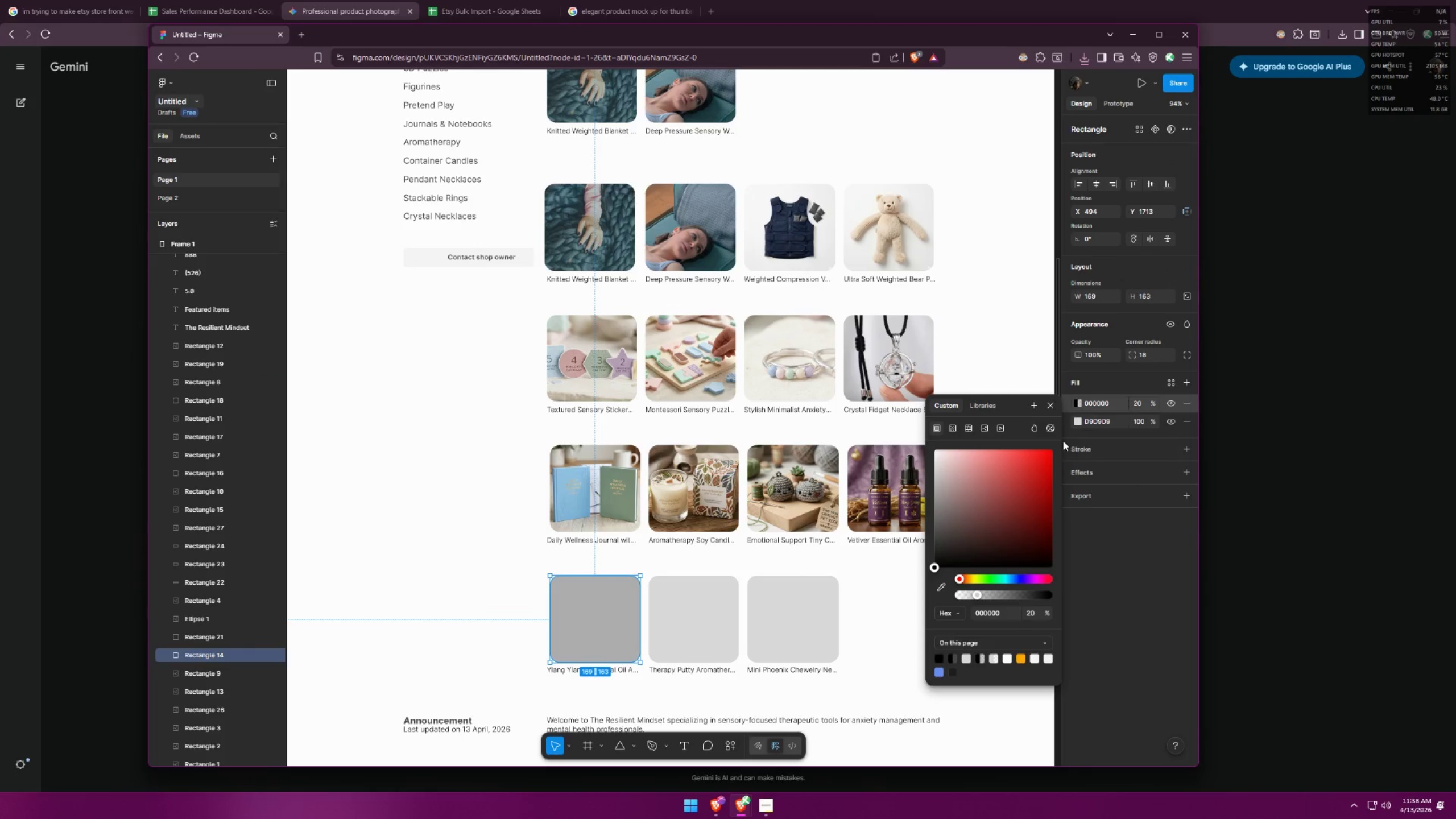 
double_click([988, 428])
 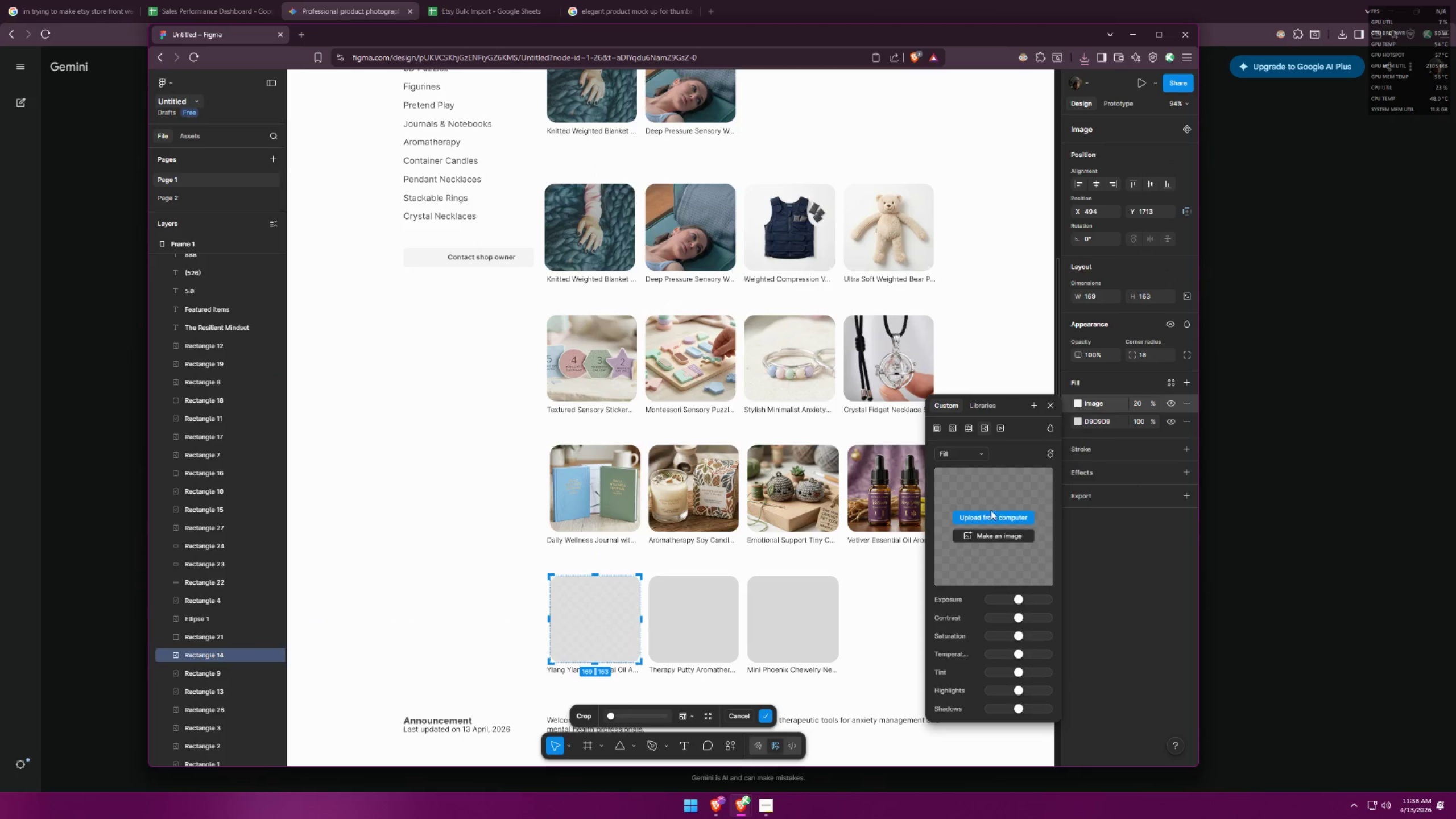 
left_click([990, 515])
 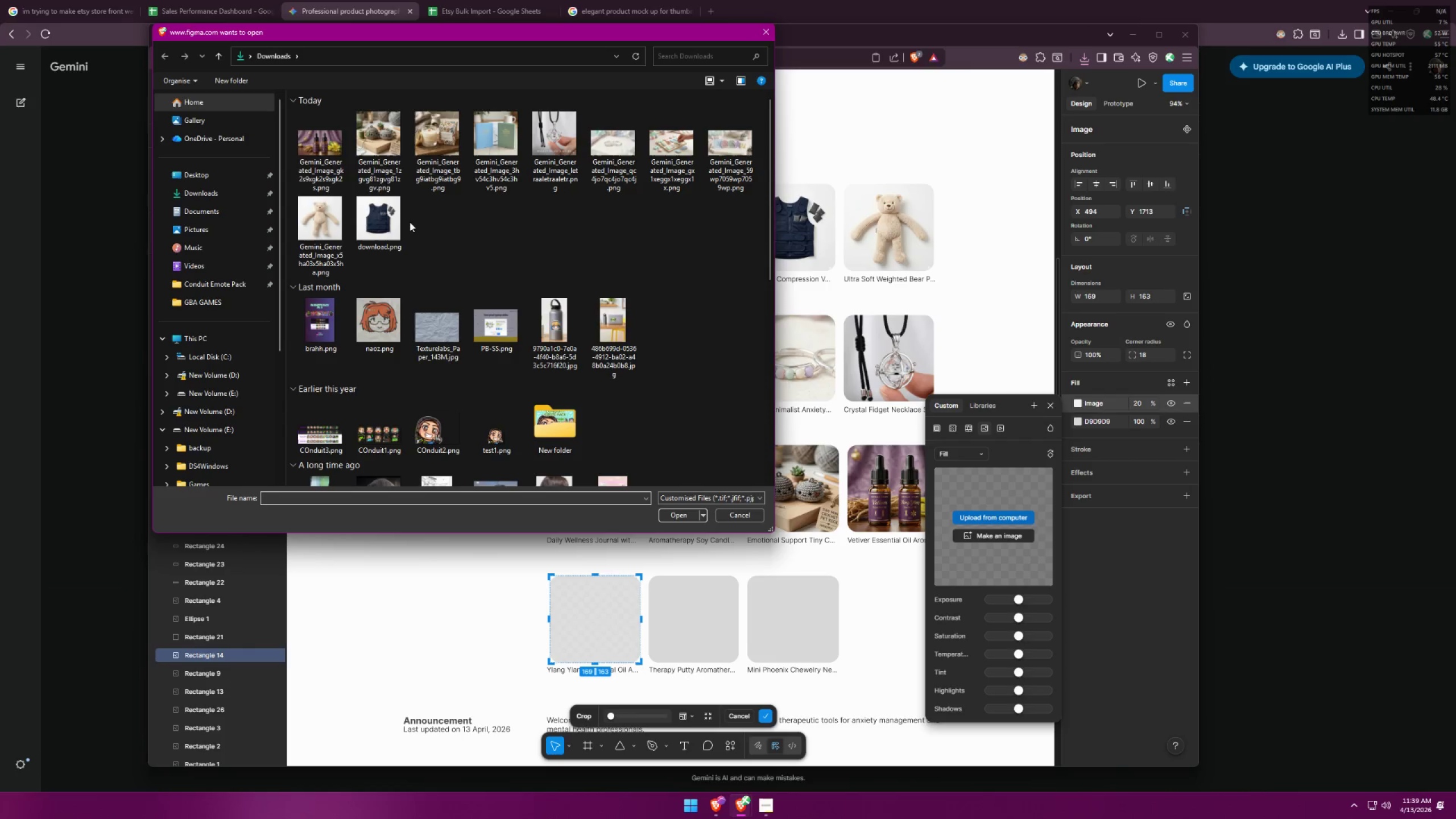 
double_click([311, 129])
 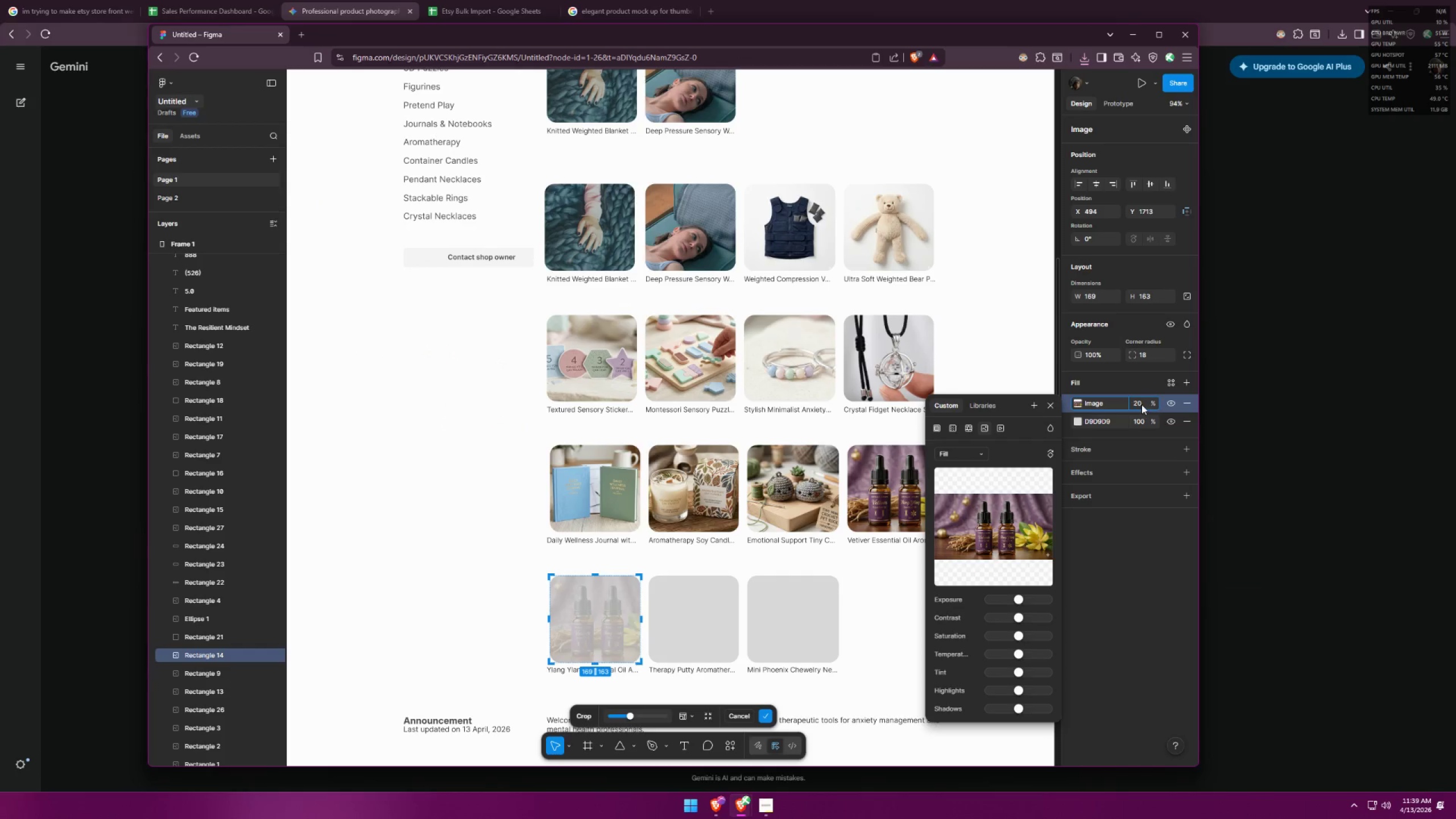 
left_click_drag(start_coordinate=[1154, 402], to_coordinate=[876, 425])
 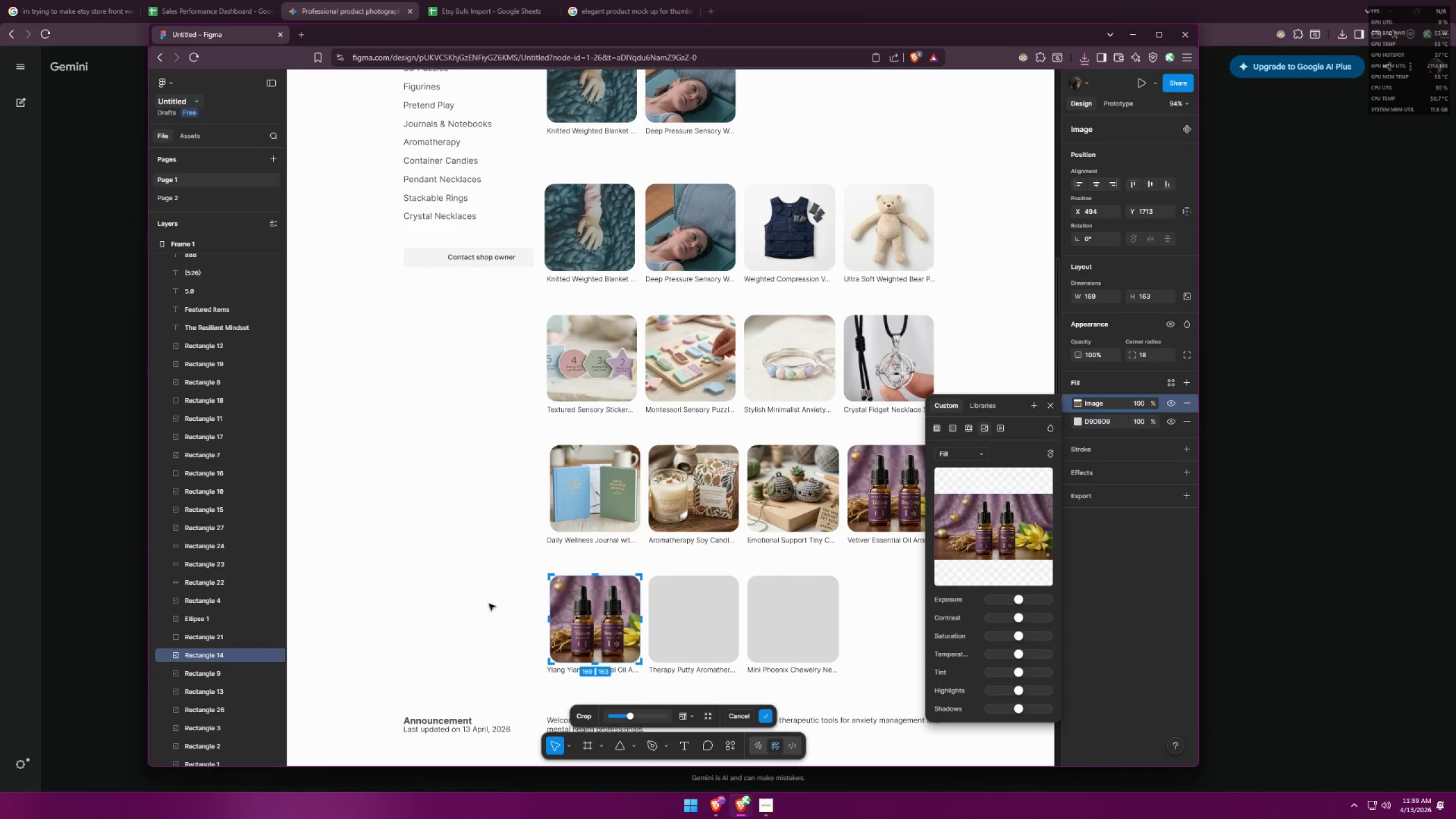 
double_click([489, 604])
 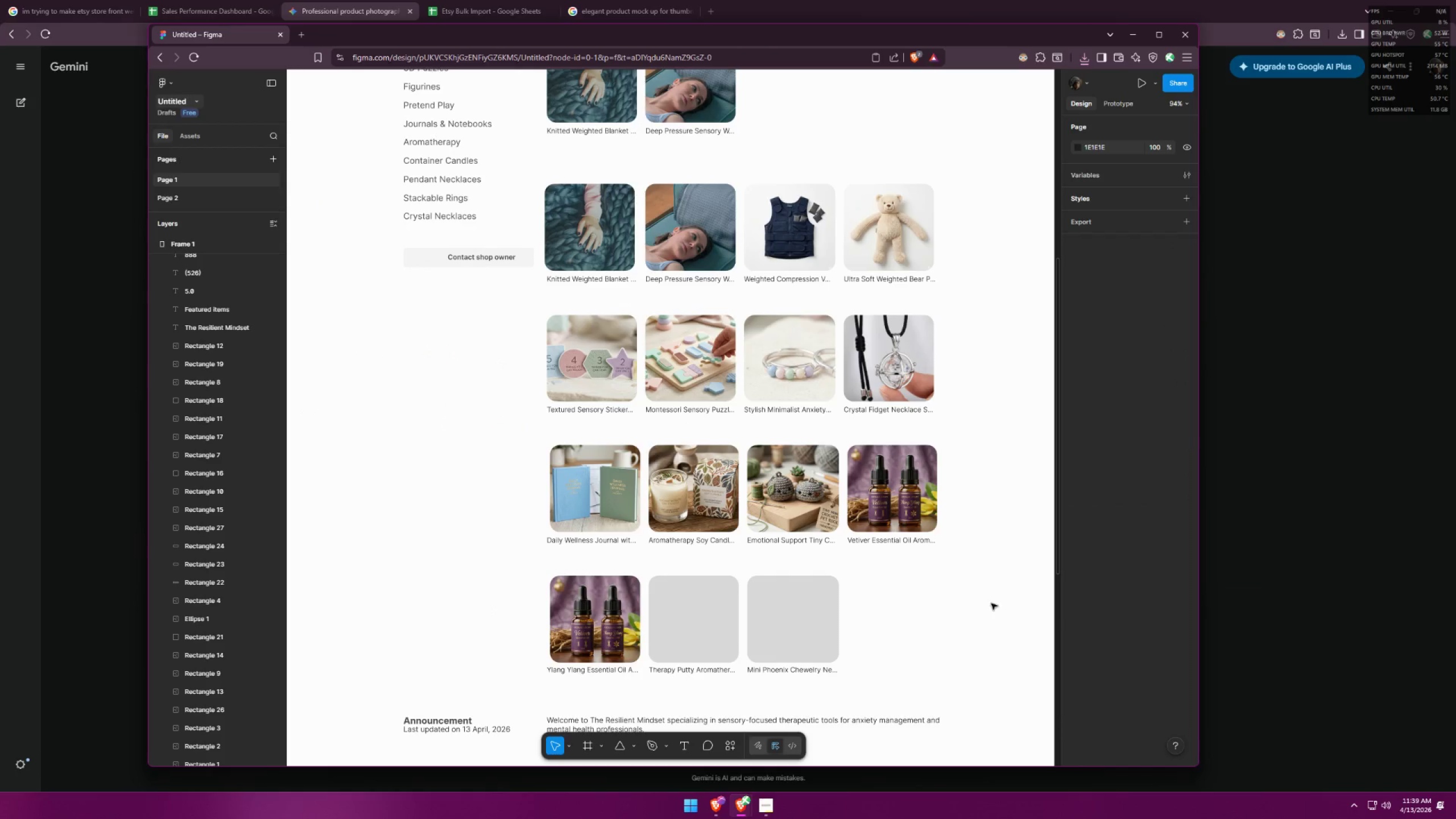 
left_click([896, 491])
 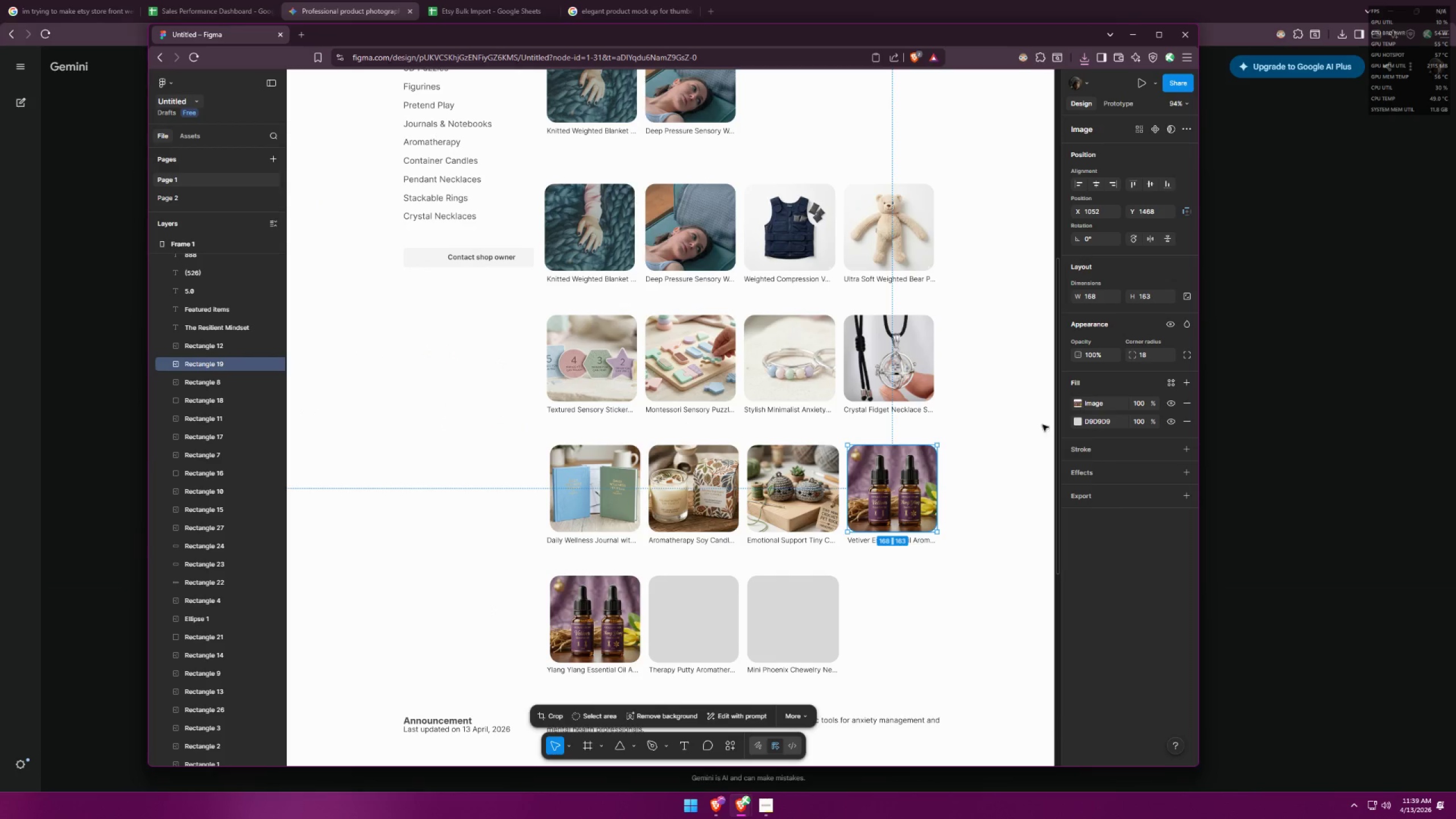 
left_click([1079, 406])
 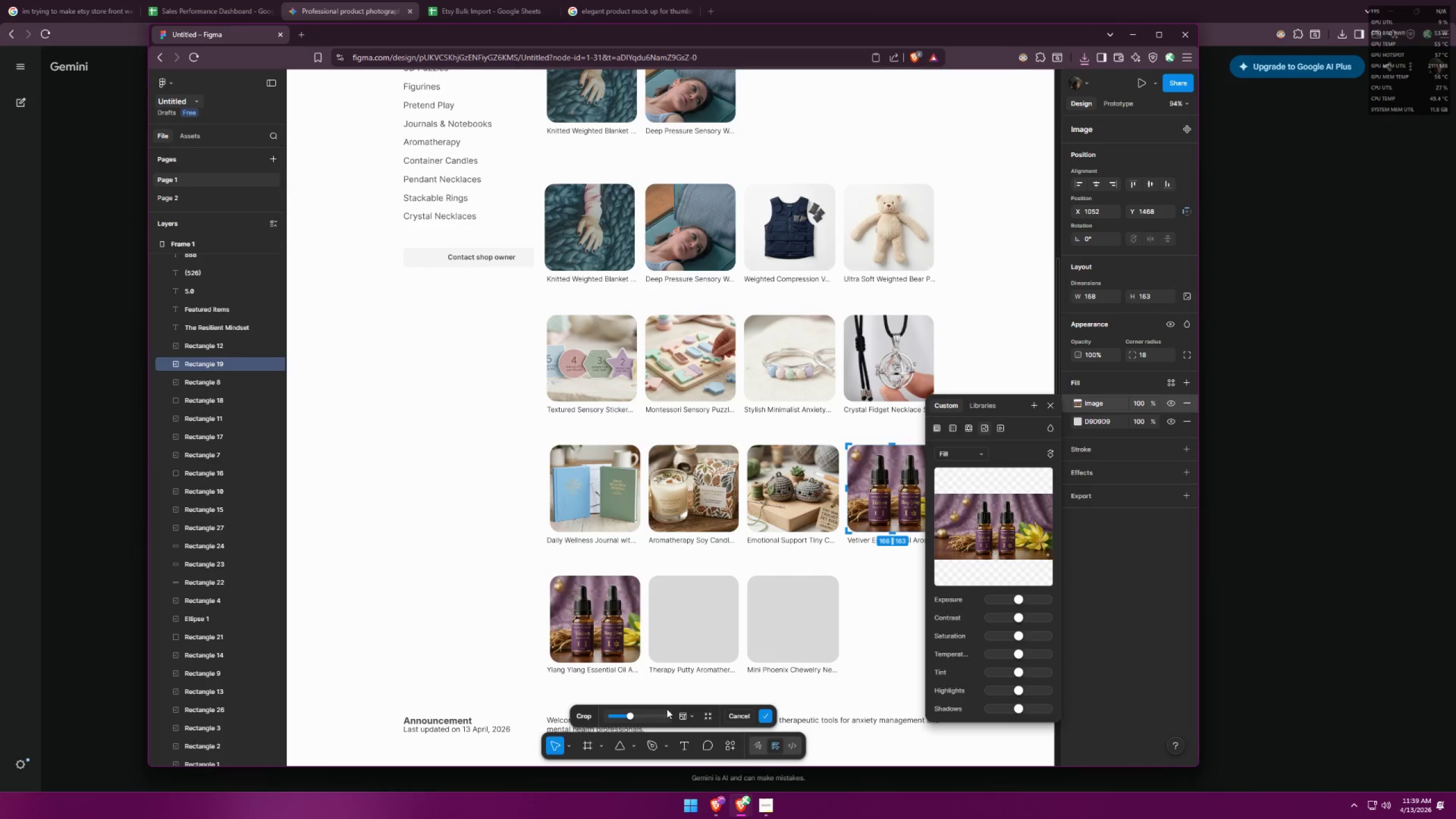 
left_click([703, 717])
 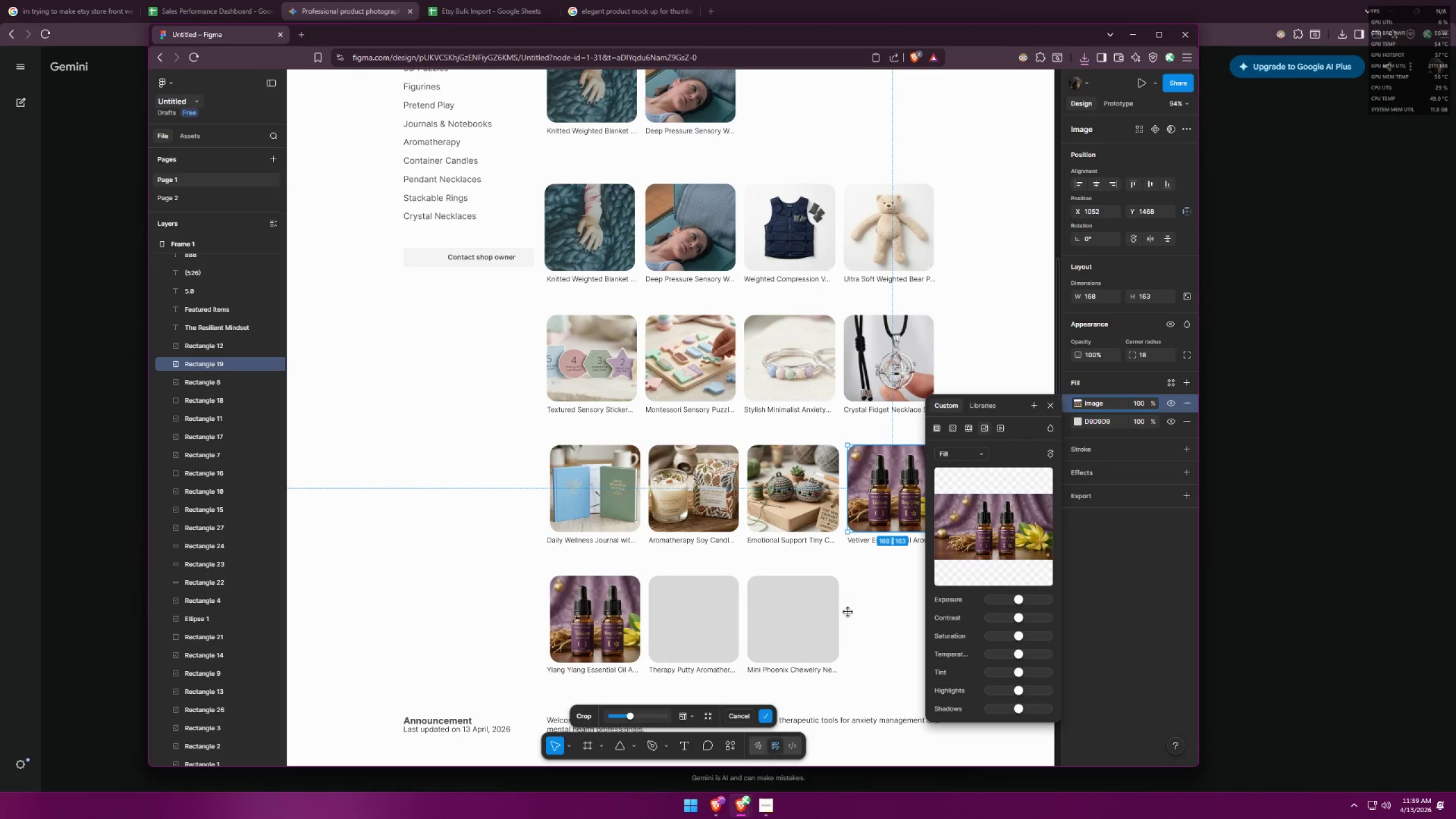 
double_click([880, 590])
 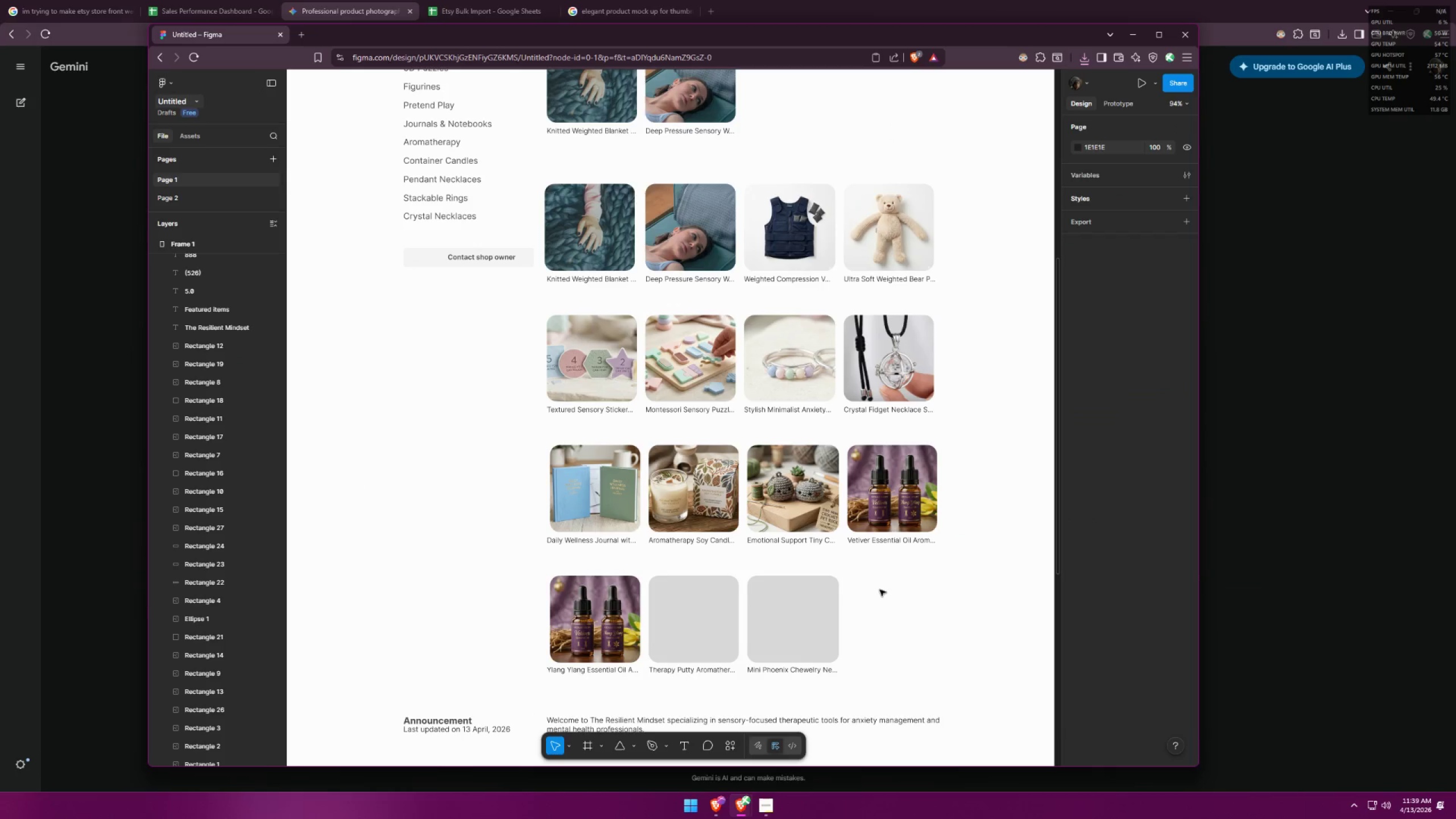 
key(Control+Z)
 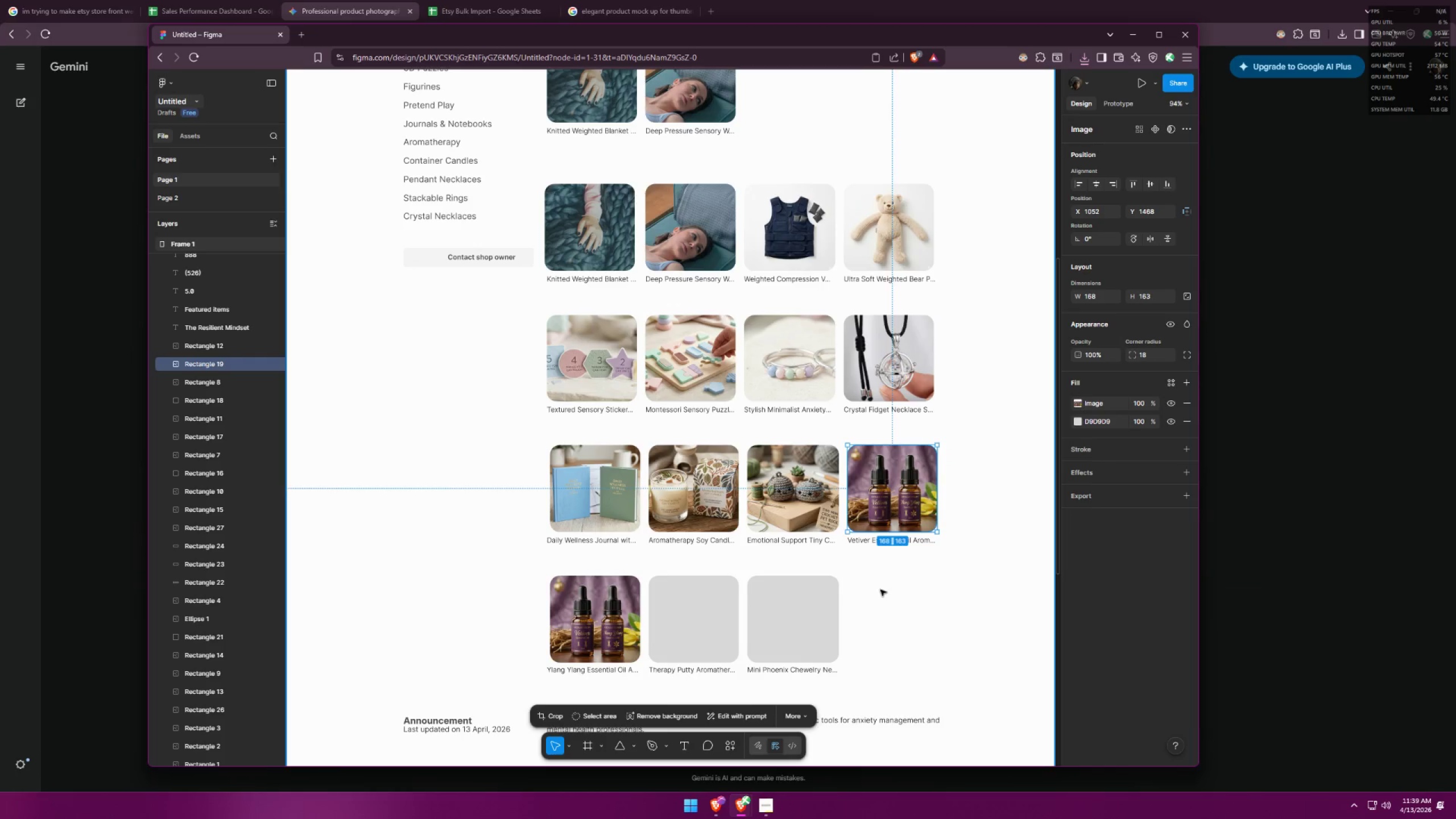 
key(Control+Z)
 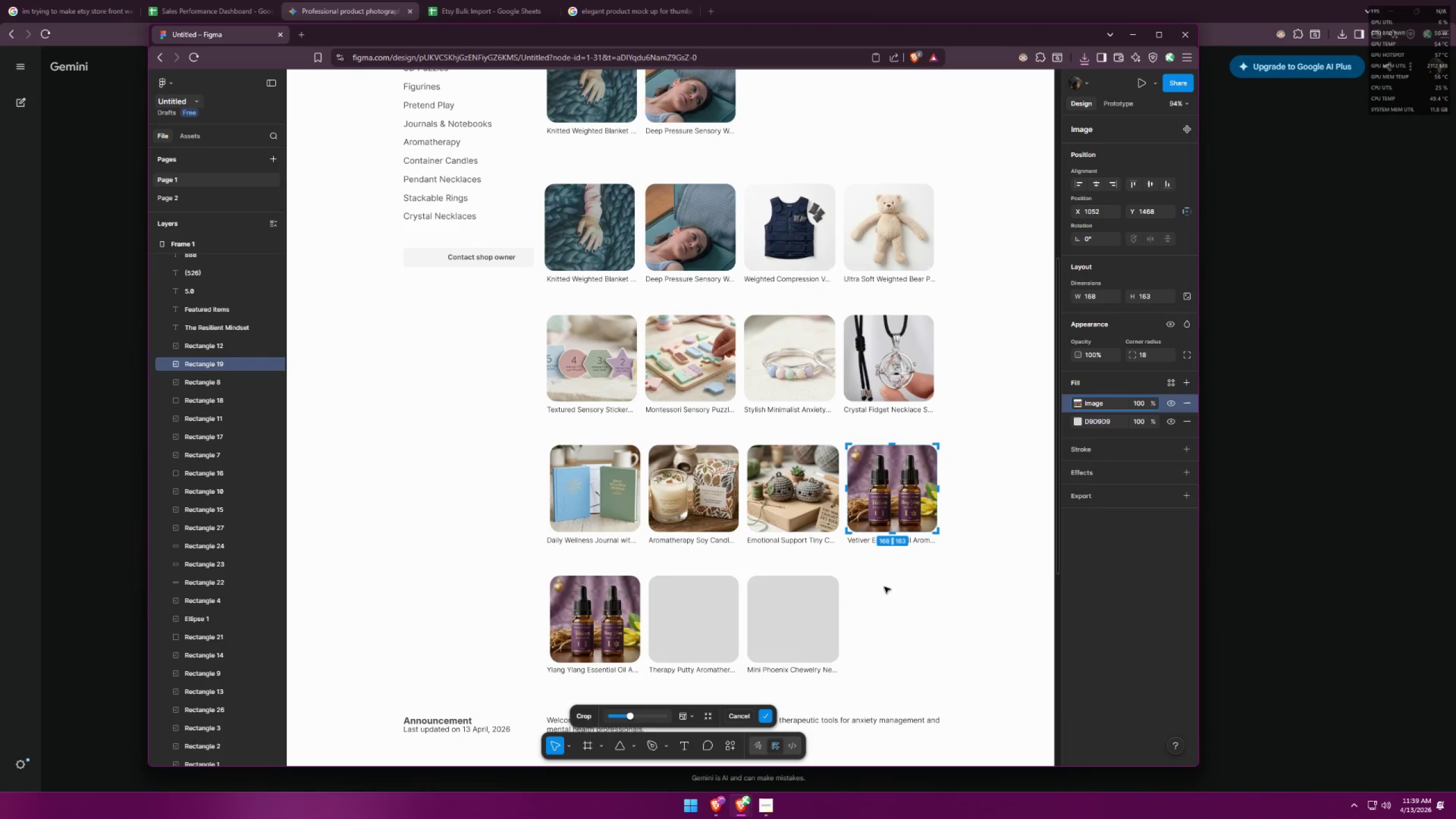 
key(Control+Z)
 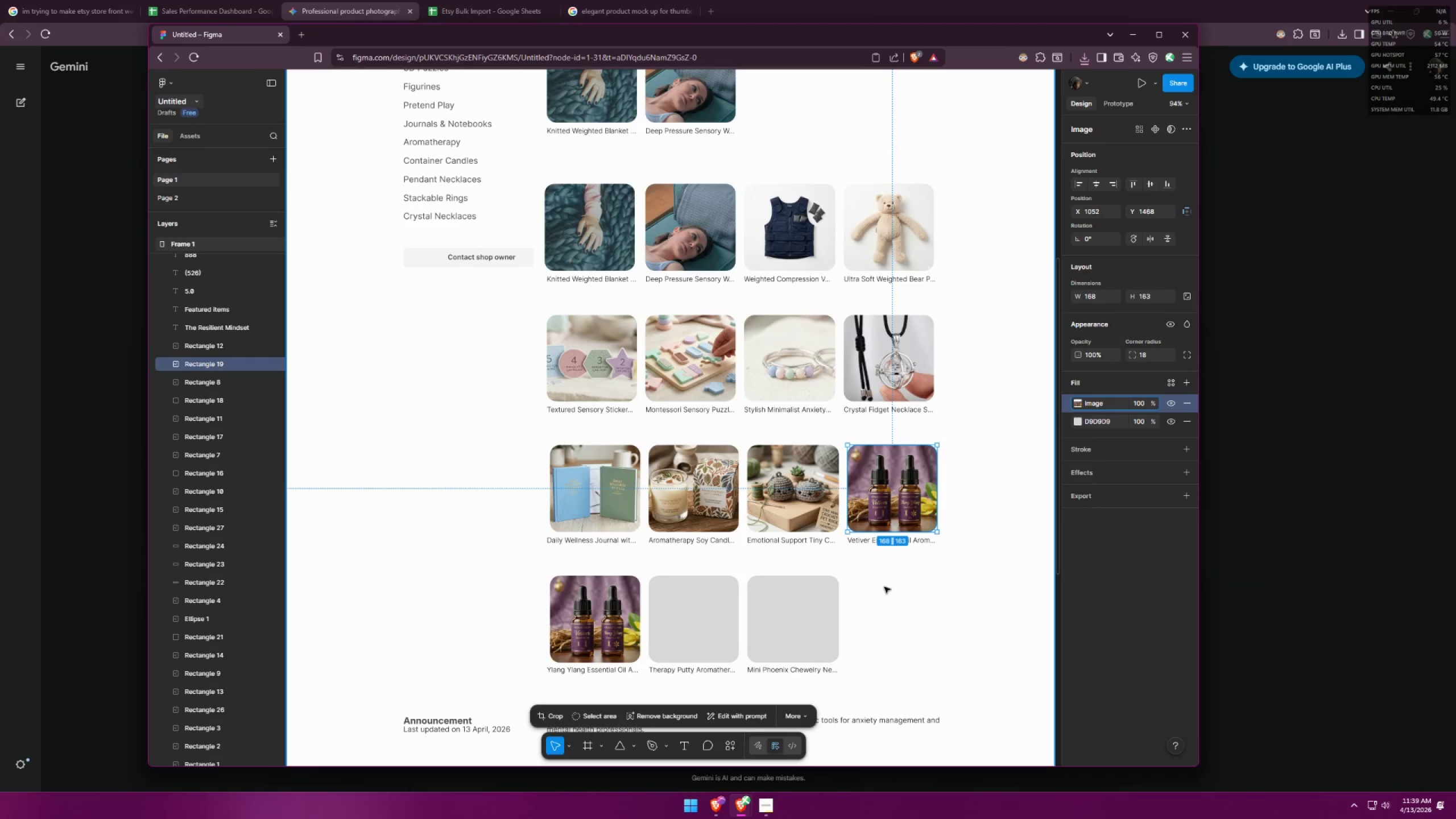 
key(Control+Z)
 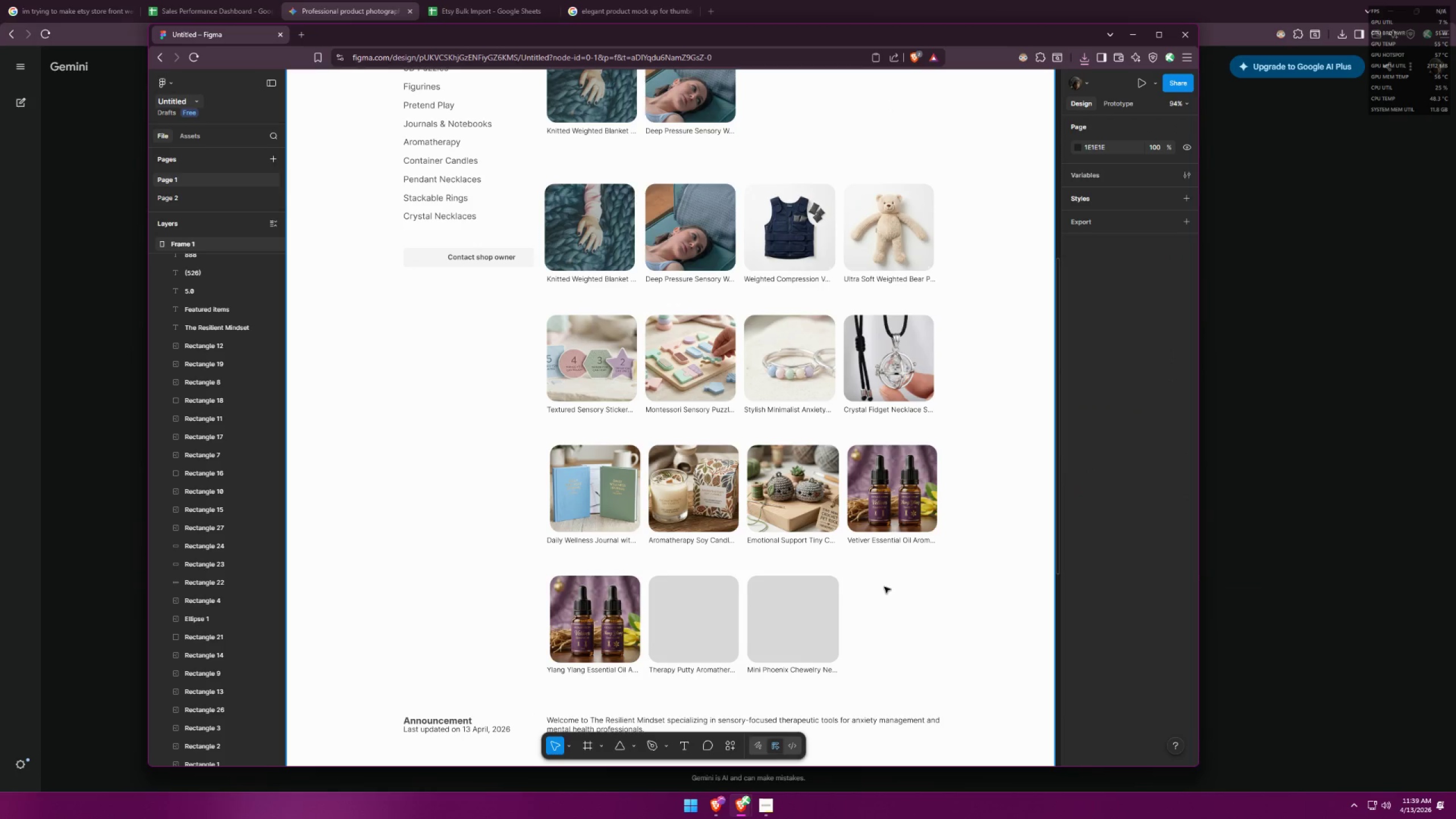 
key(Control+Z)
 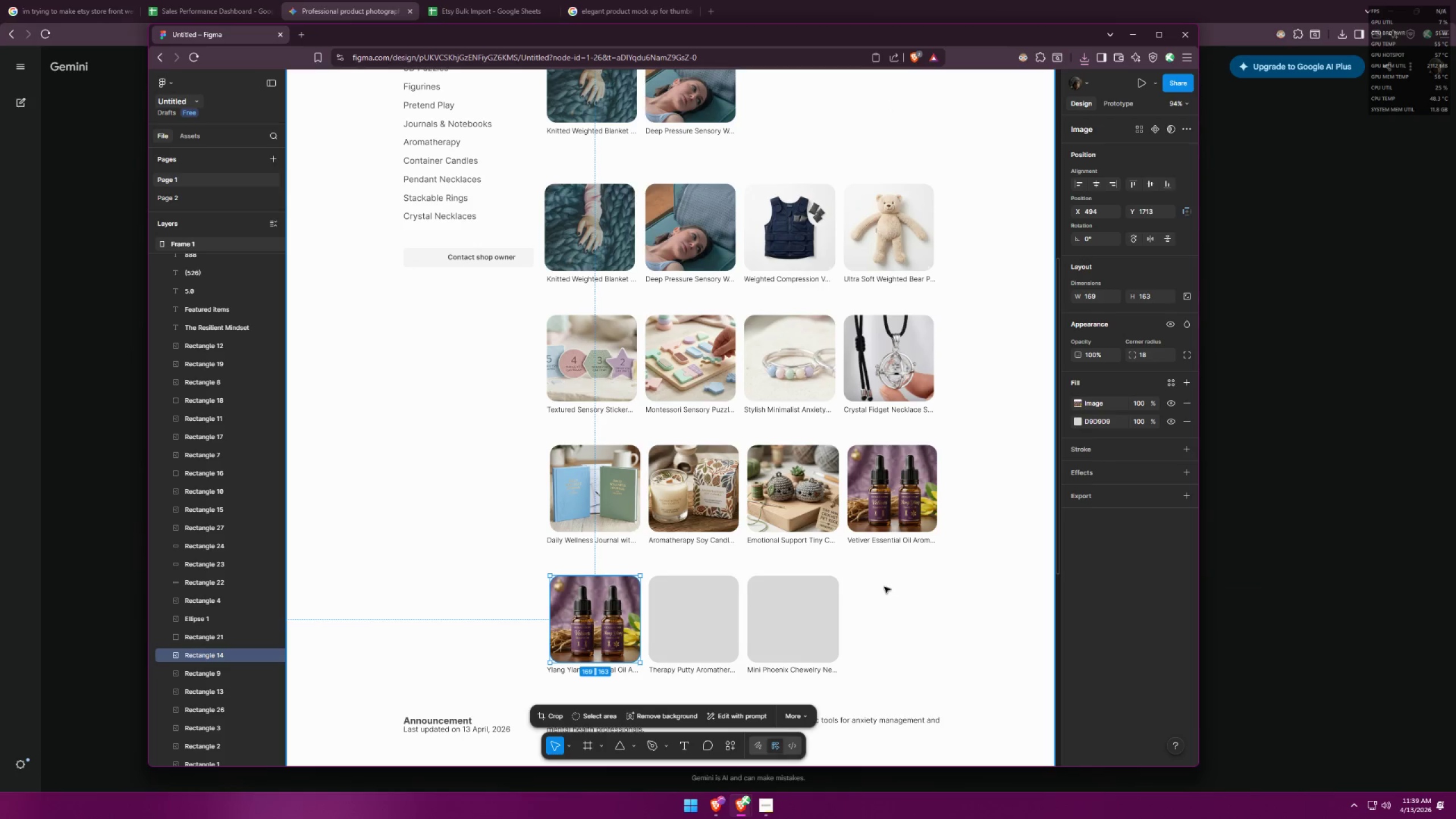 
key(Control+Z)
 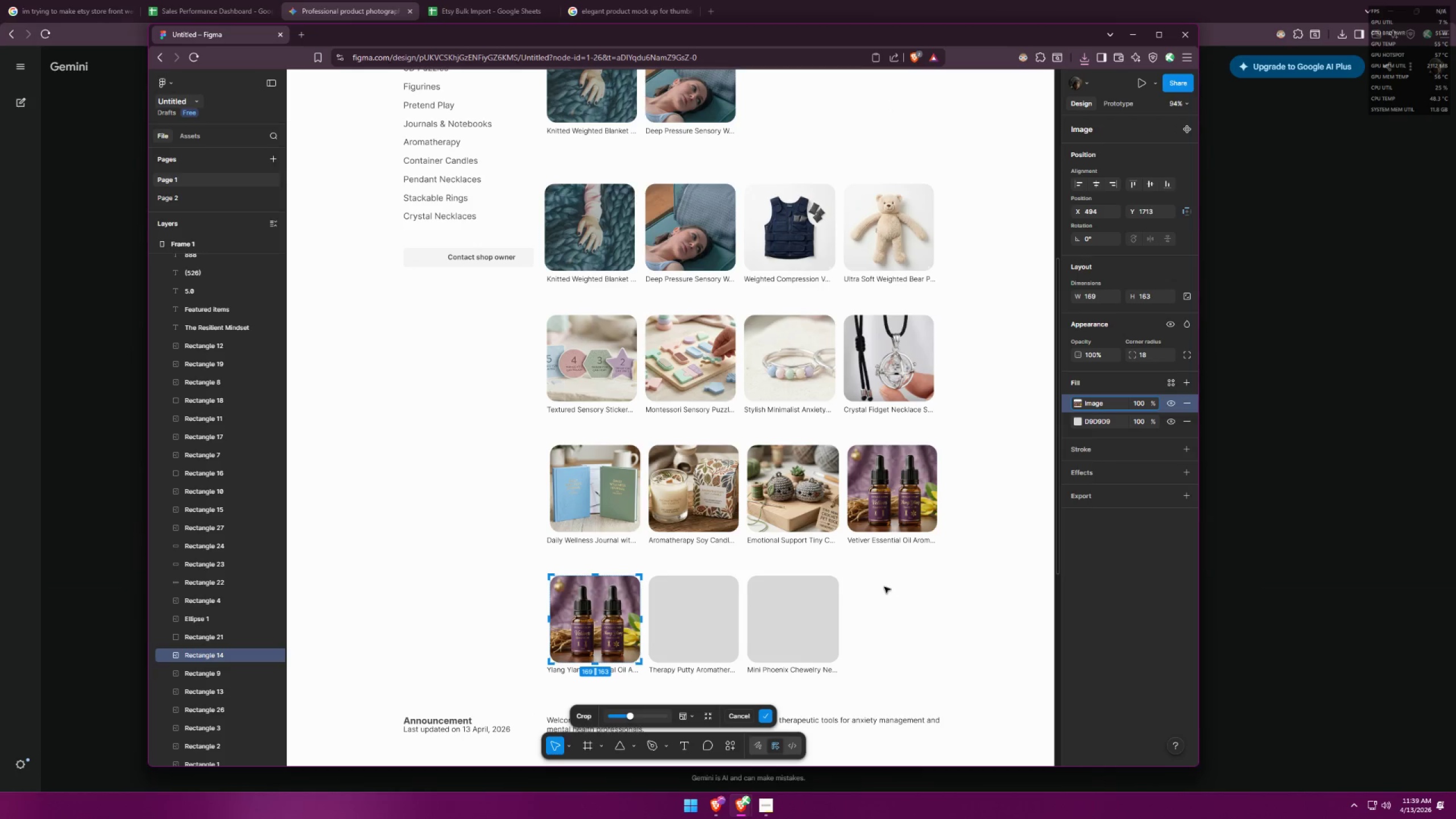 
key(Control+Z)
 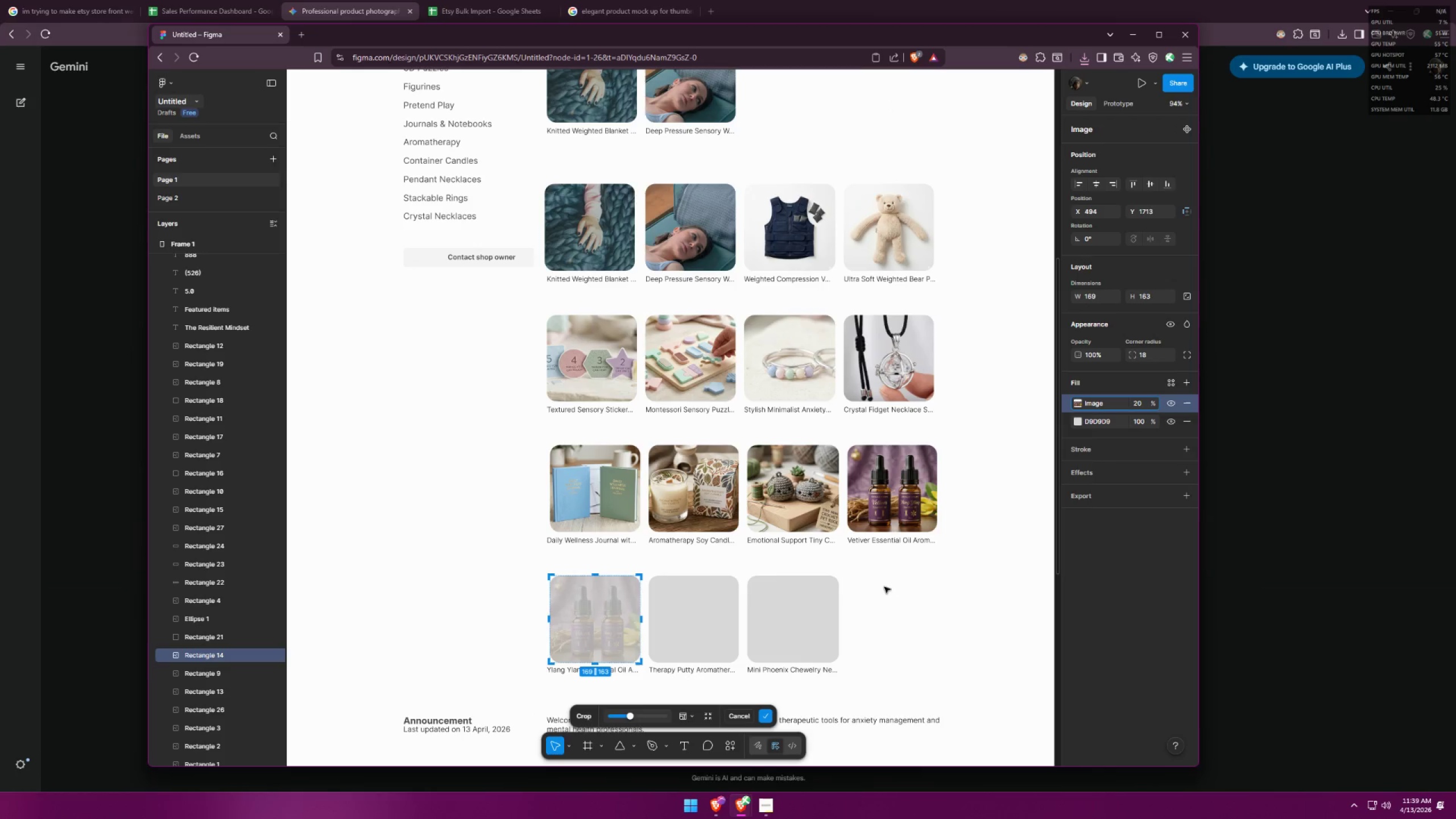 
key(Control+Shift+ShiftLeft)
 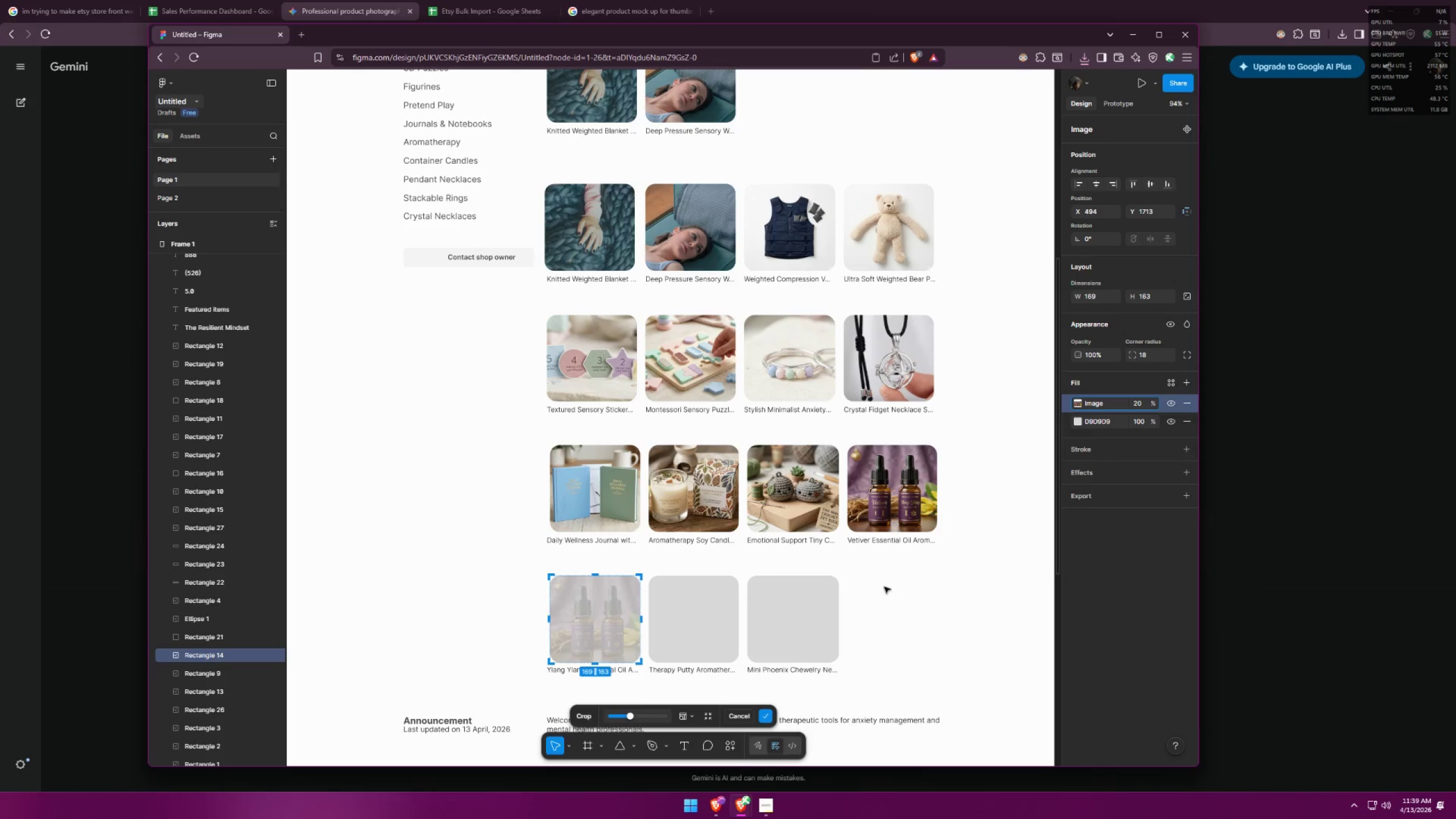 
key(Control+Shift+Z)
 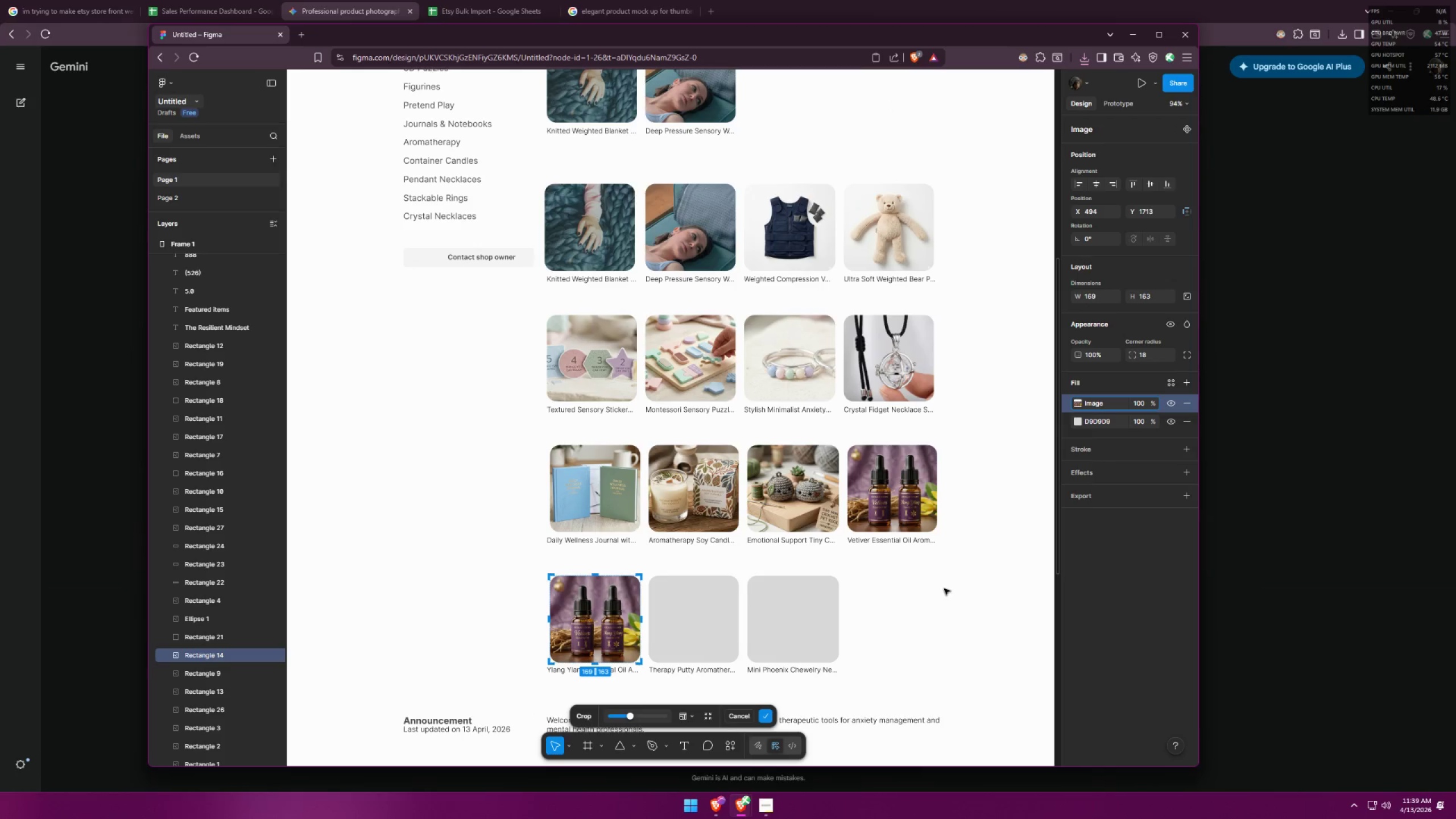 
left_click([944, 589])
 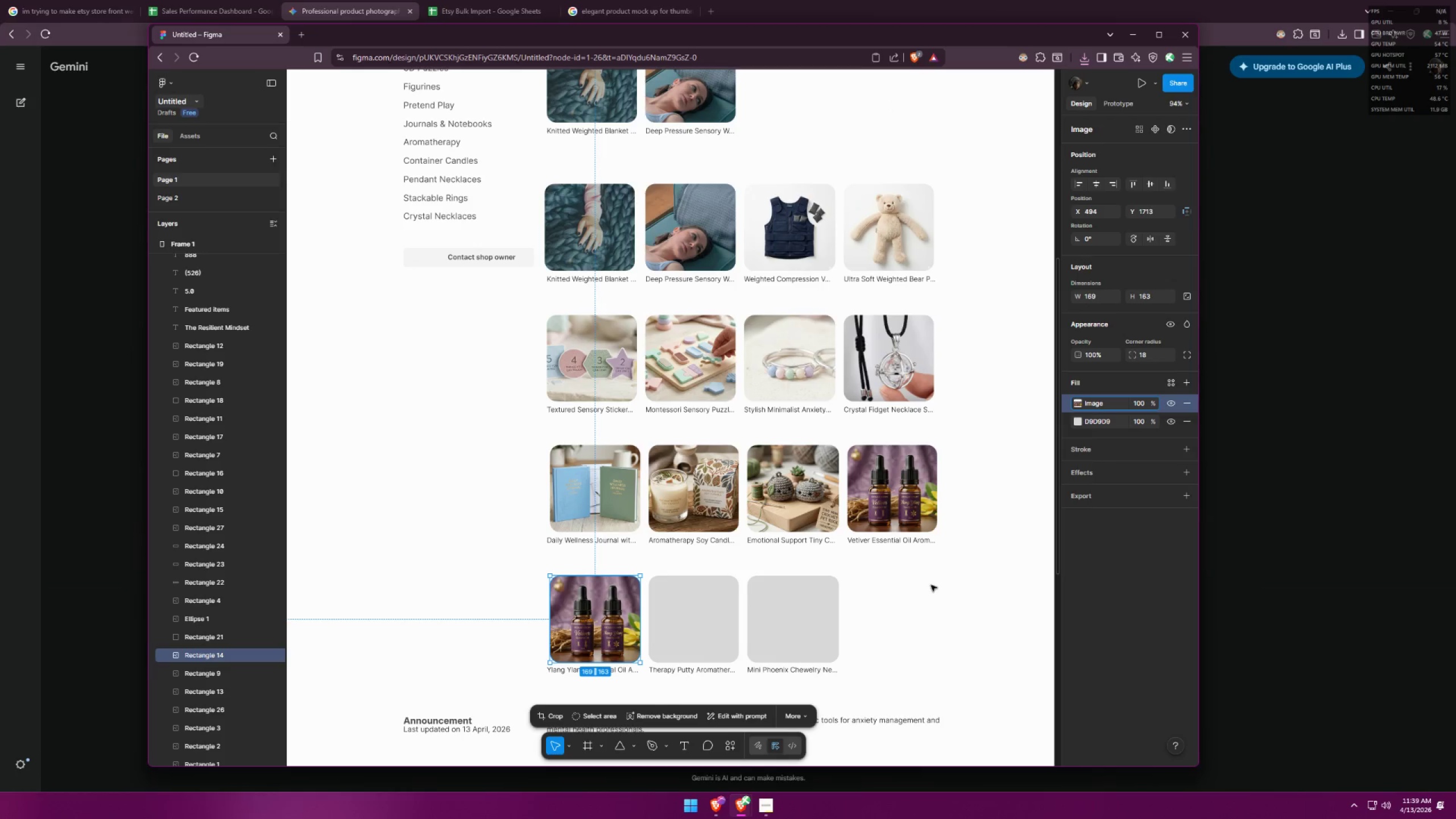 
left_click([930, 585])
 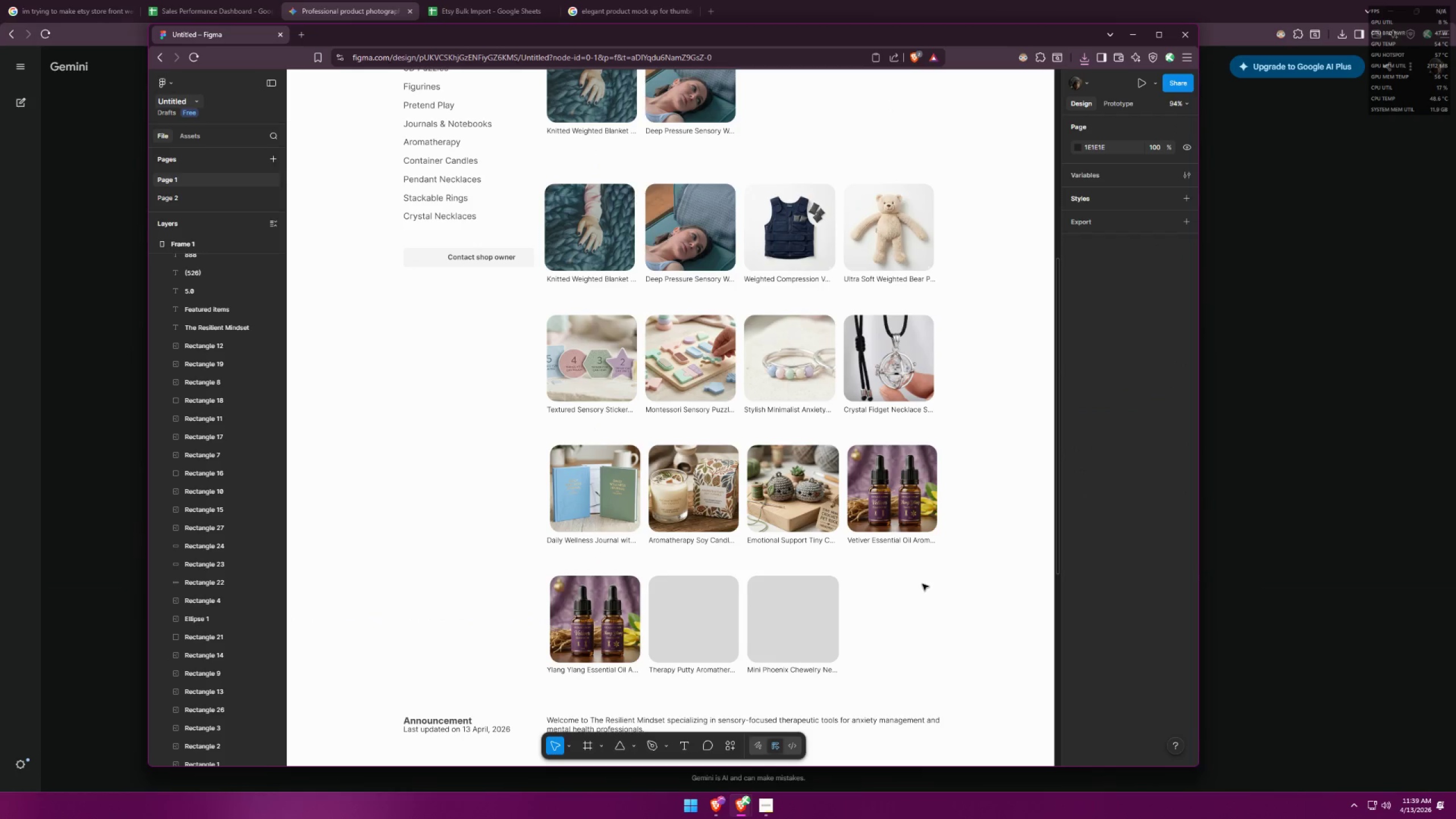 
scroll: coordinate [926, 551], scroll_direction: down, amount: 11.0
 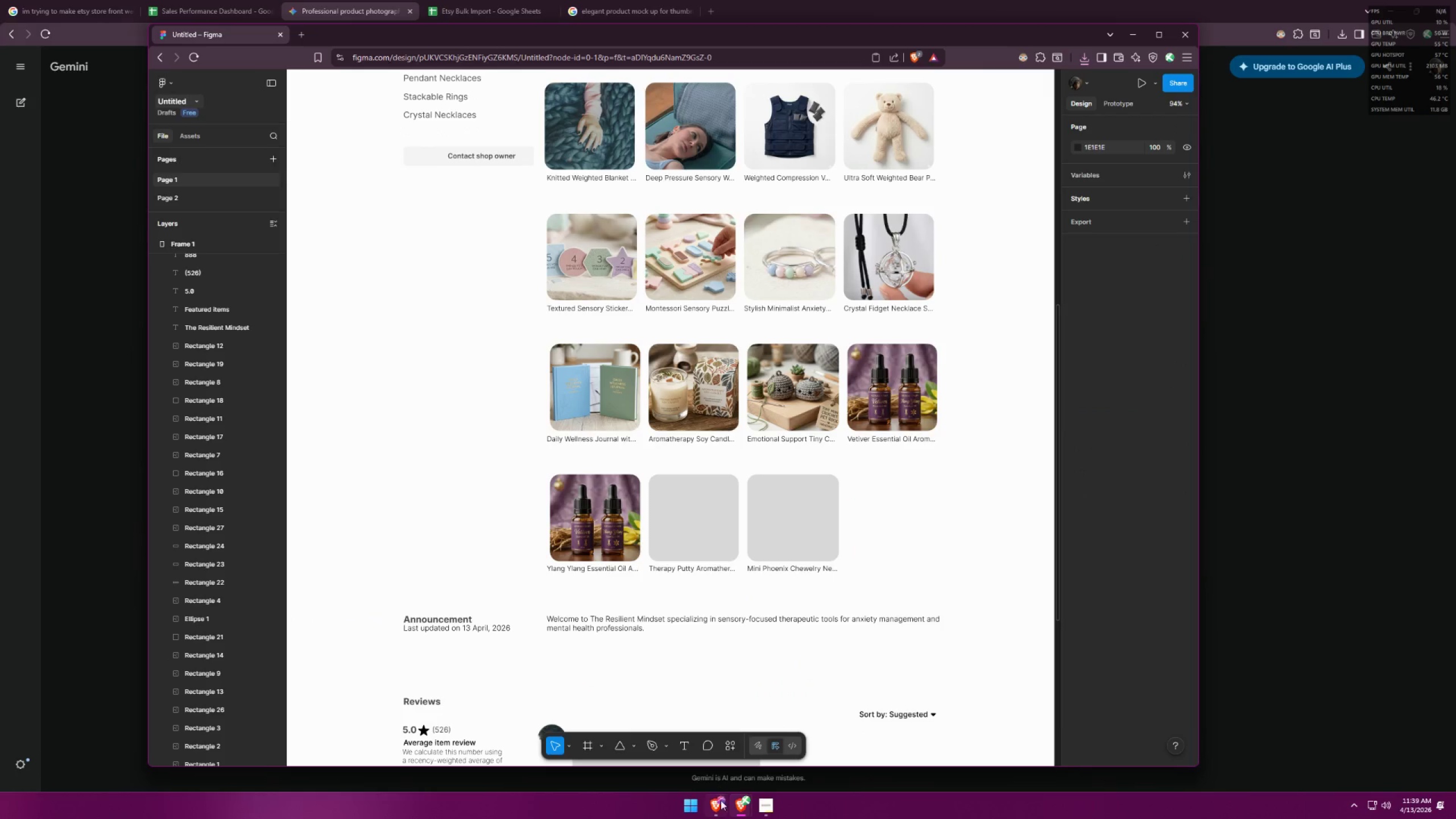 
left_click([745, 802])
 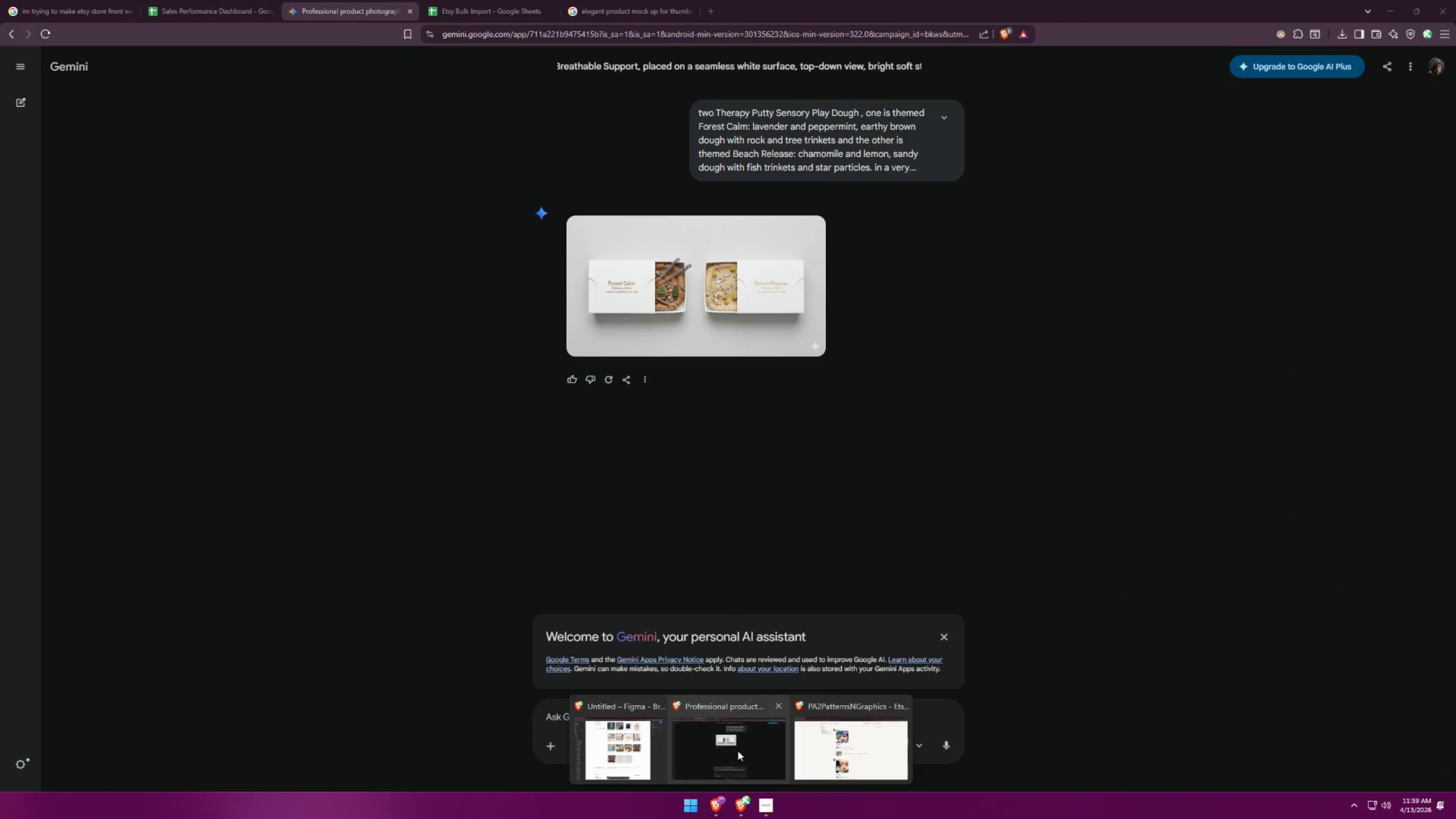 
left_click([858, 747])
 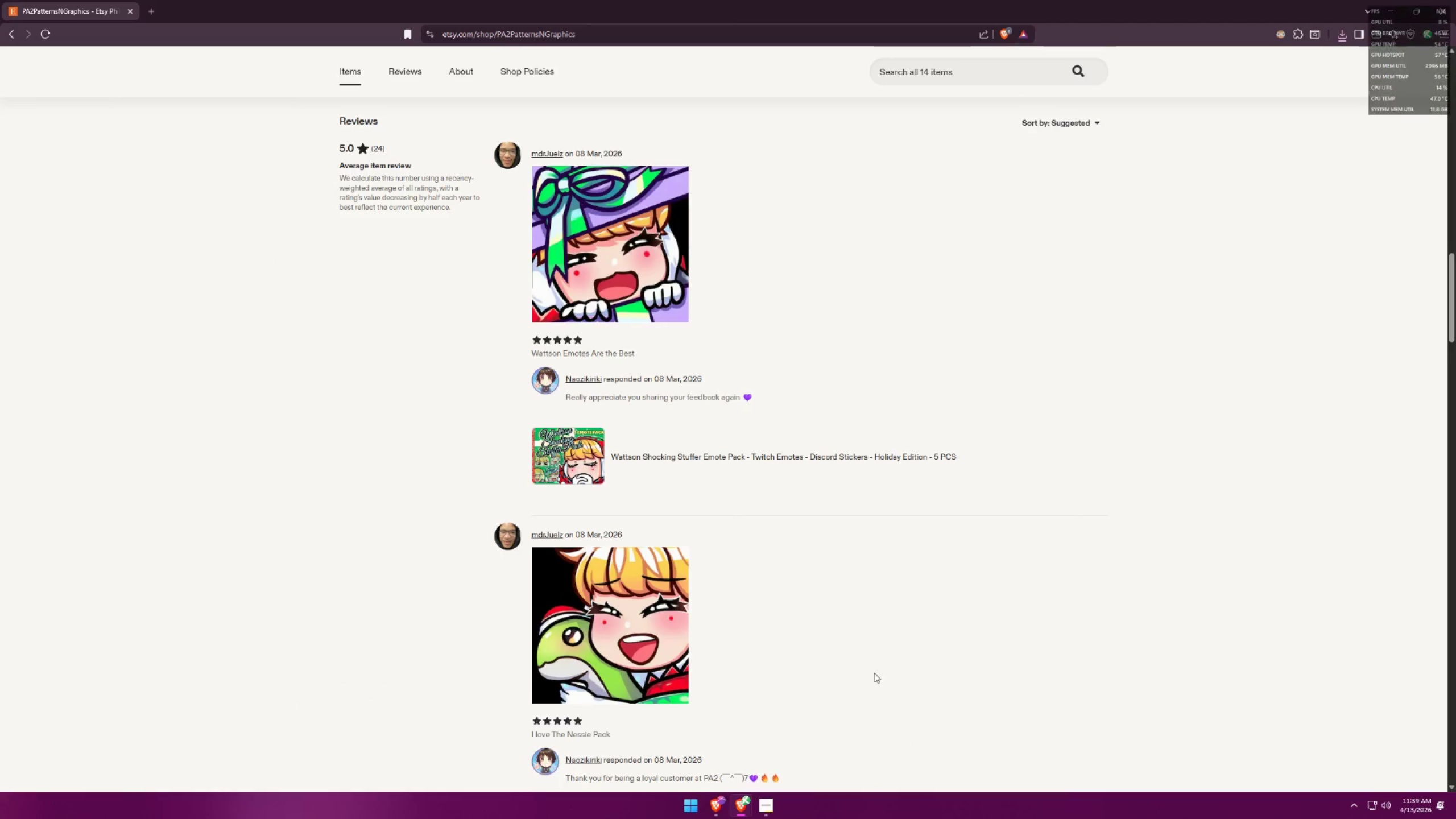 
scroll: coordinate [870, 592], scroll_direction: up, amount: 24.0
 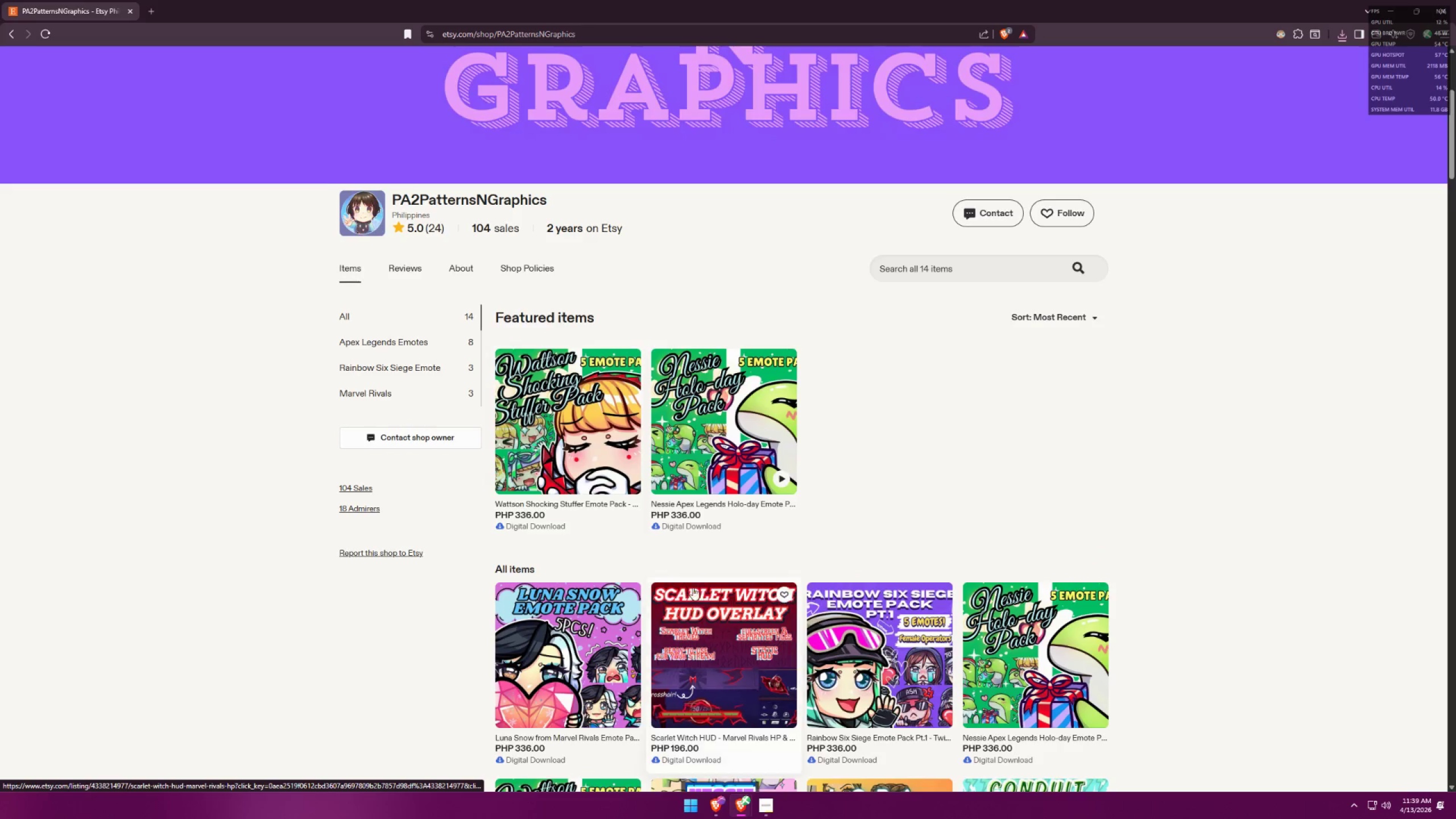 
scroll: coordinate [696, 557], scroll_direction: down, amount: 11.0
 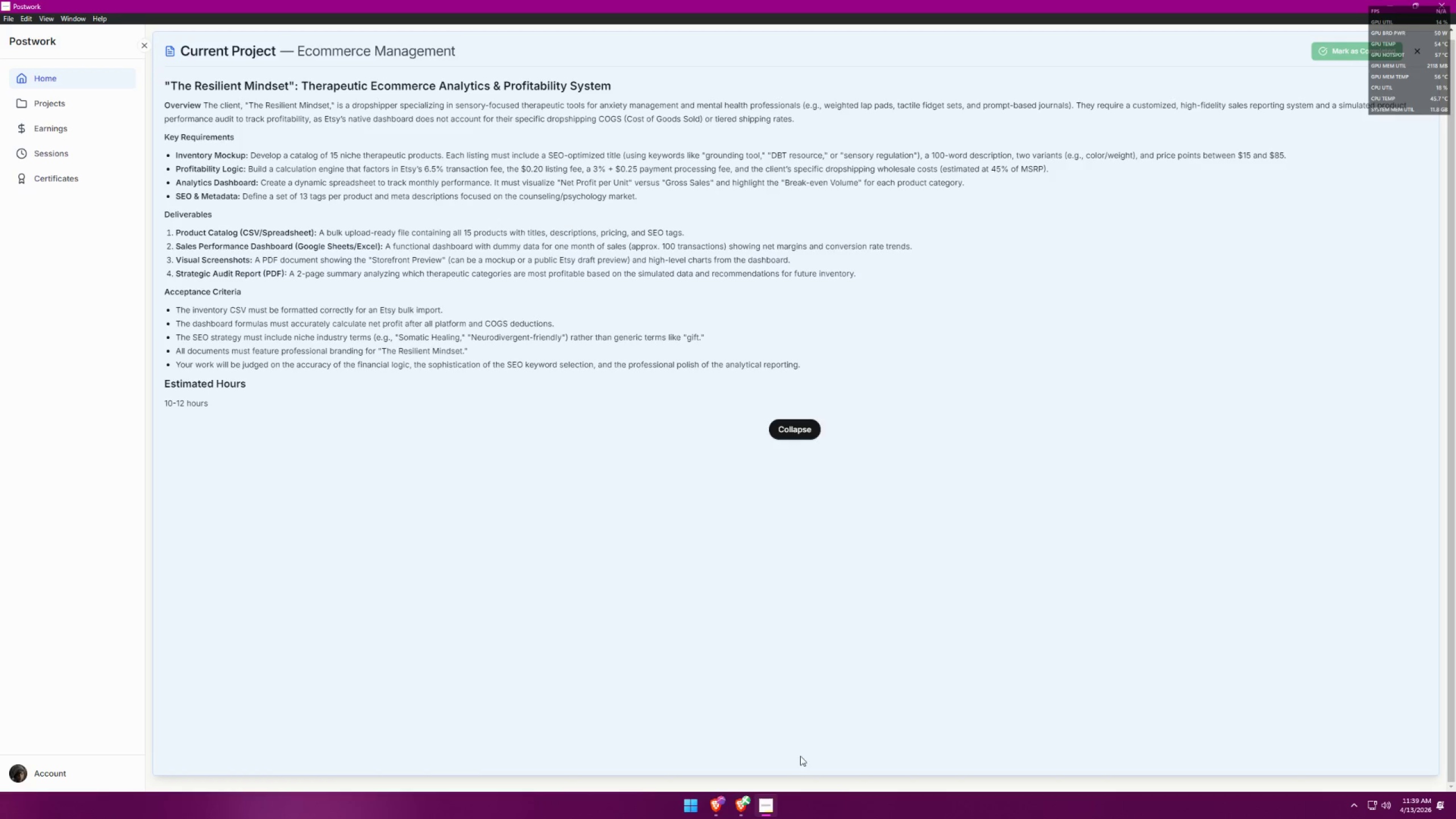 
left_click([739, 801])
 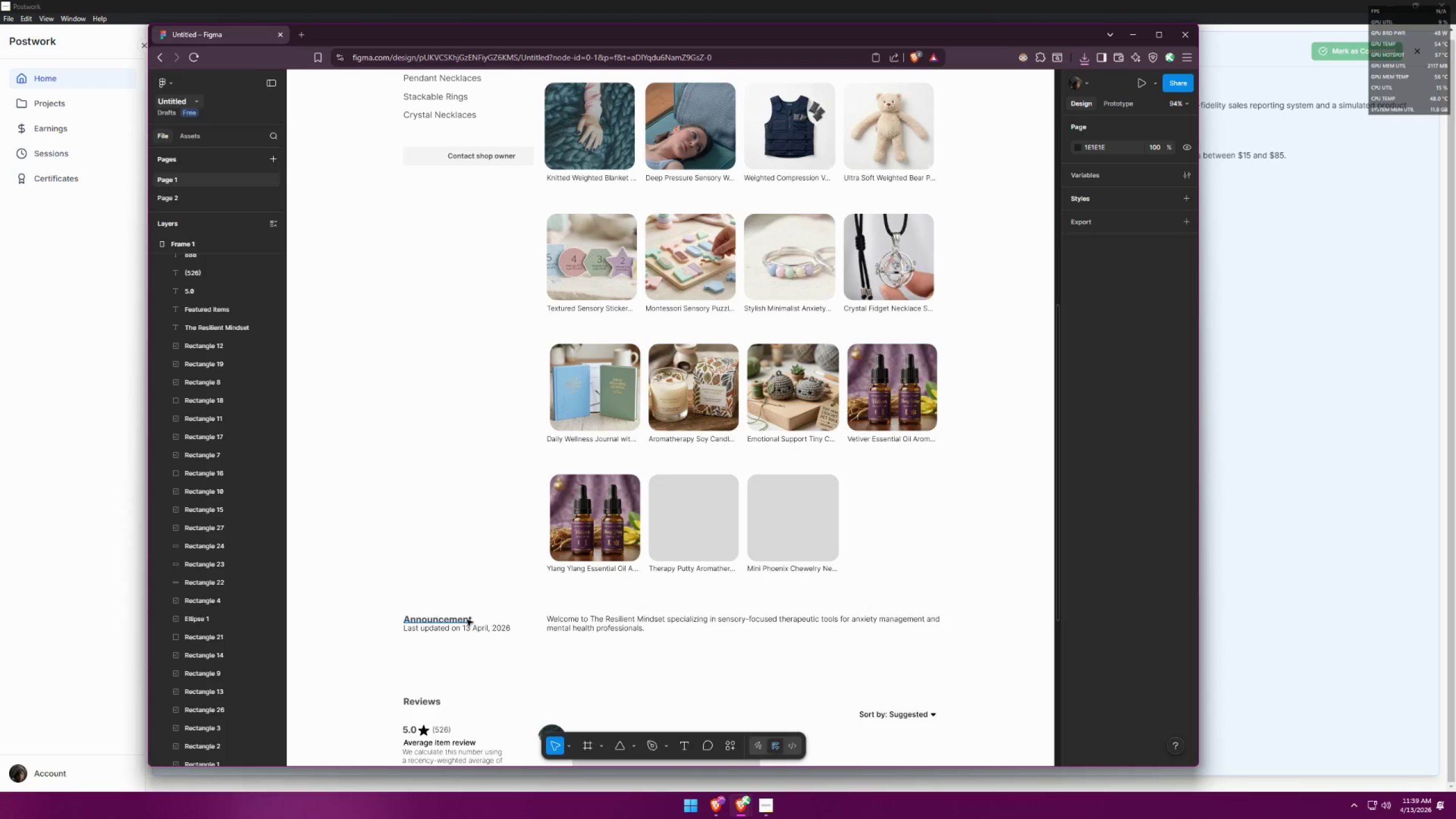 
left_click([597, 574])
 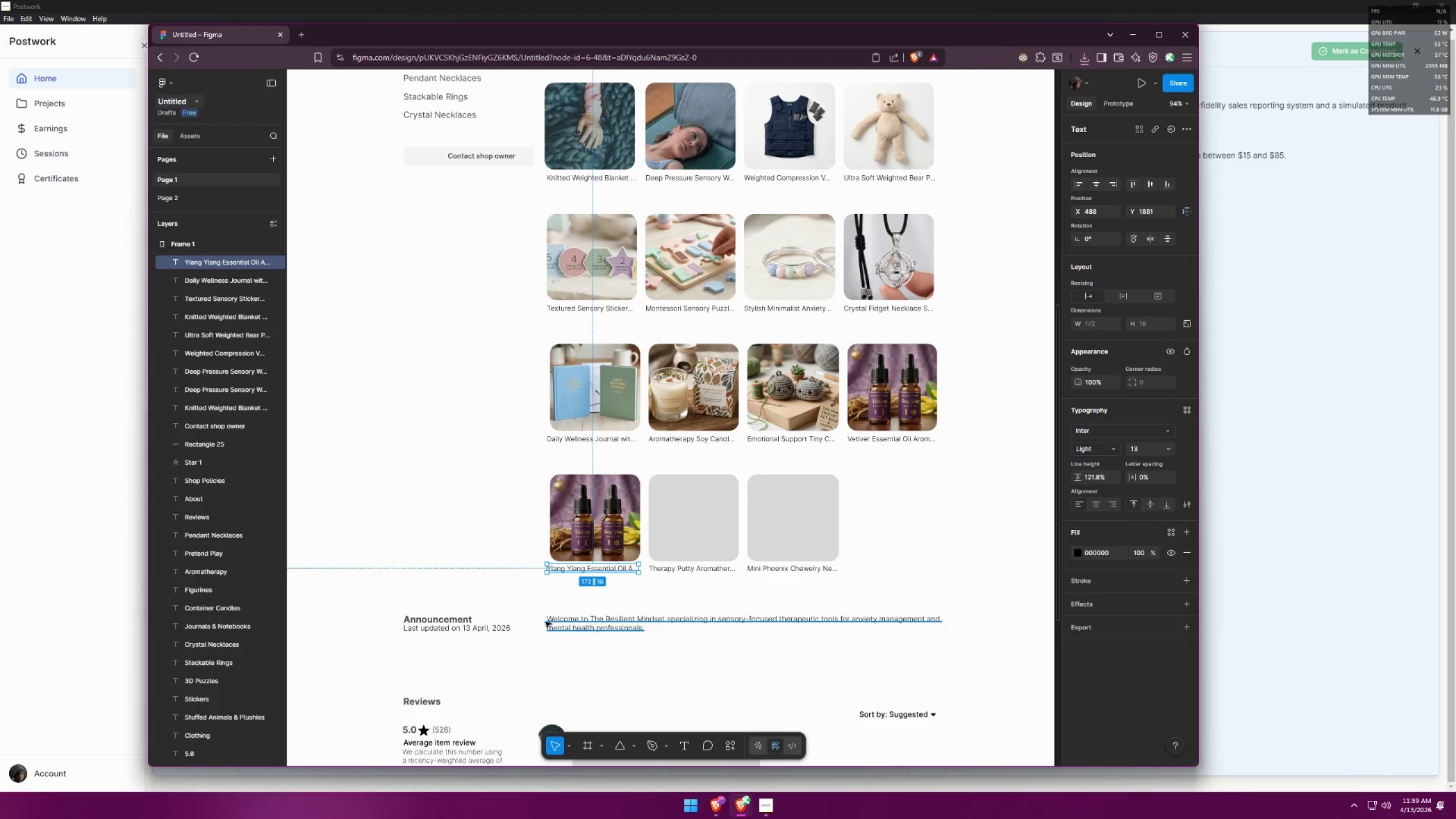 
left_click([464, 624])
 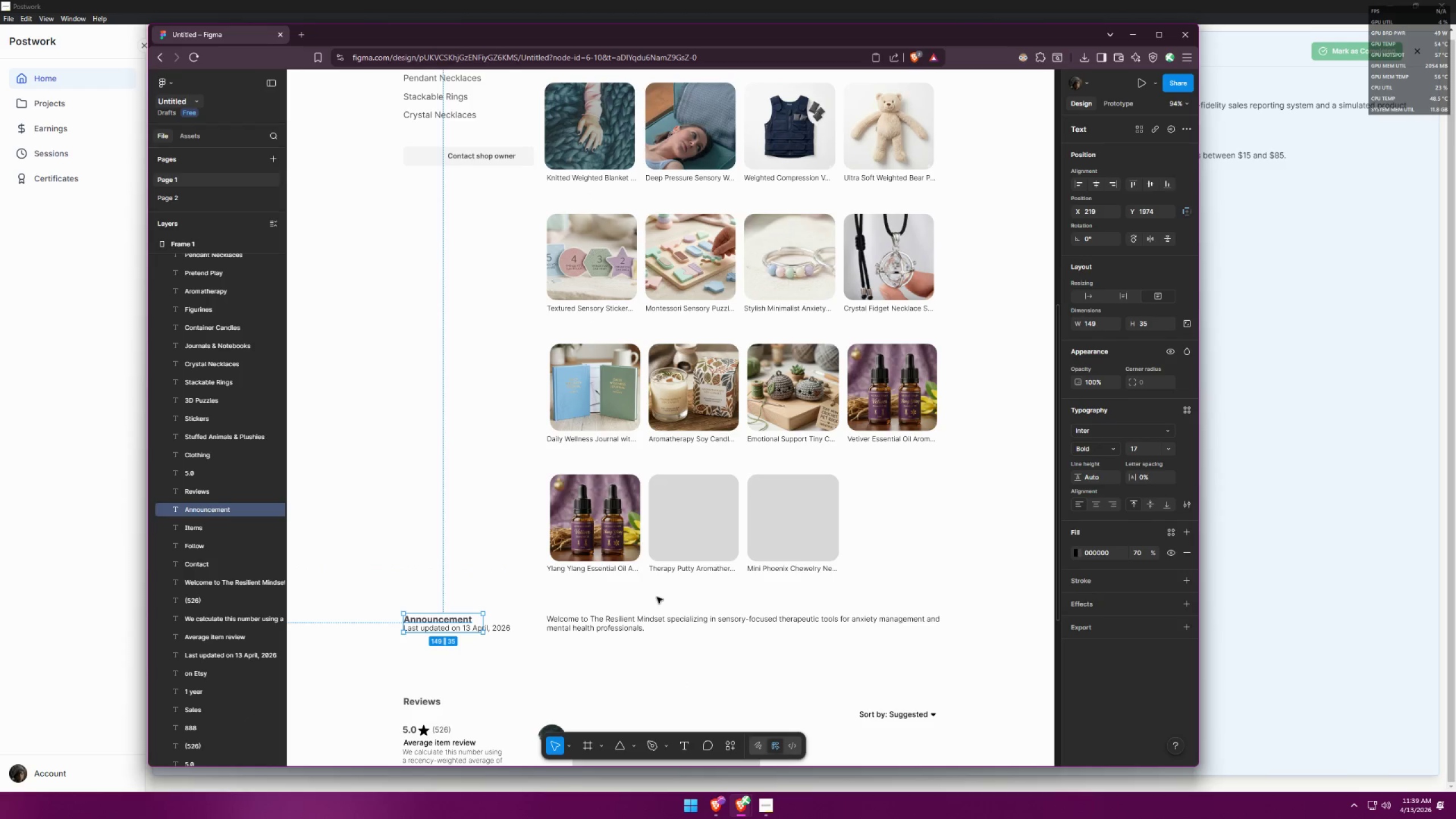 
left_click([659, 595])
 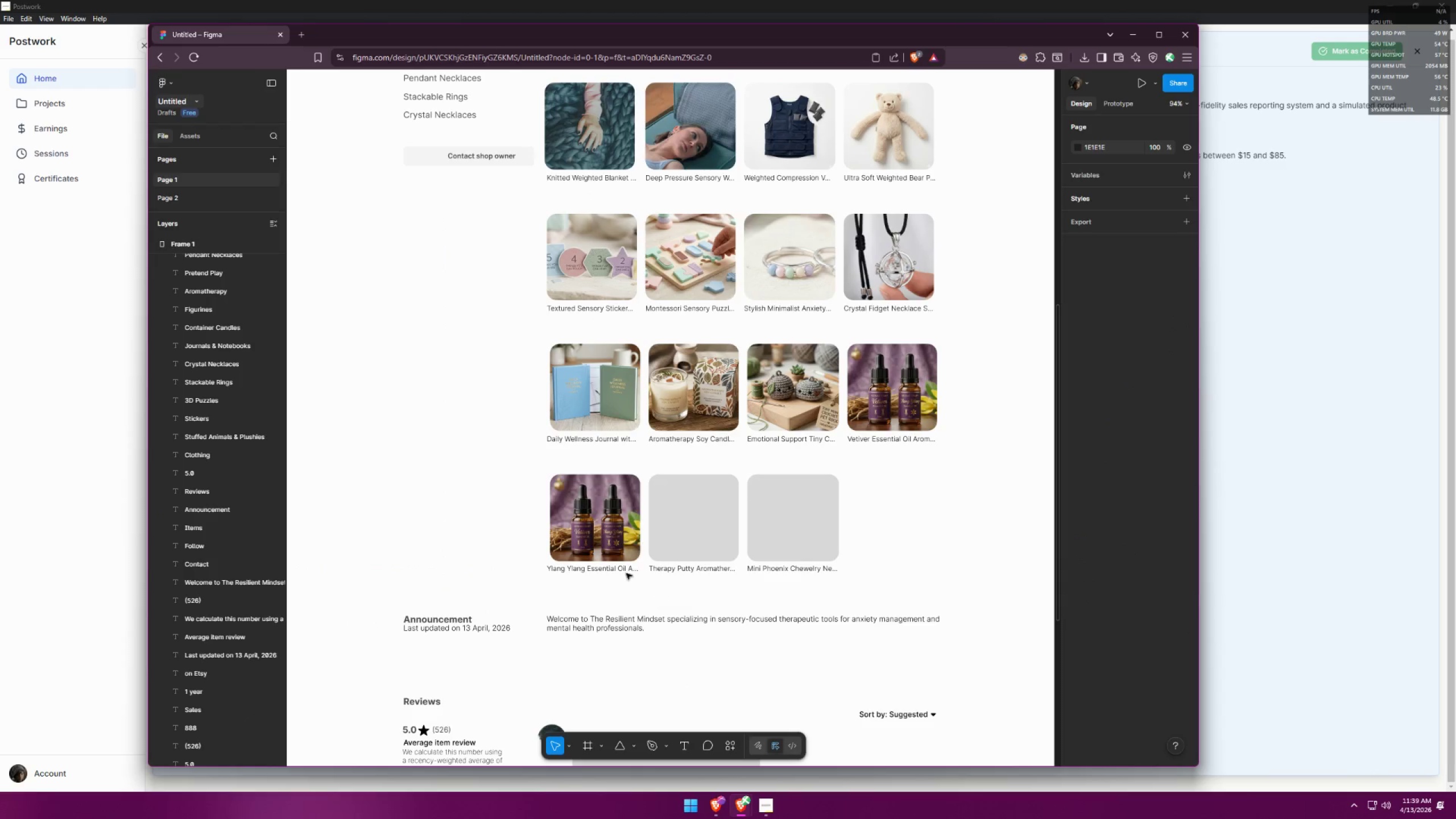 
scroll: coordinate [571, 353], scroll_direction: up, amount: 13.0
 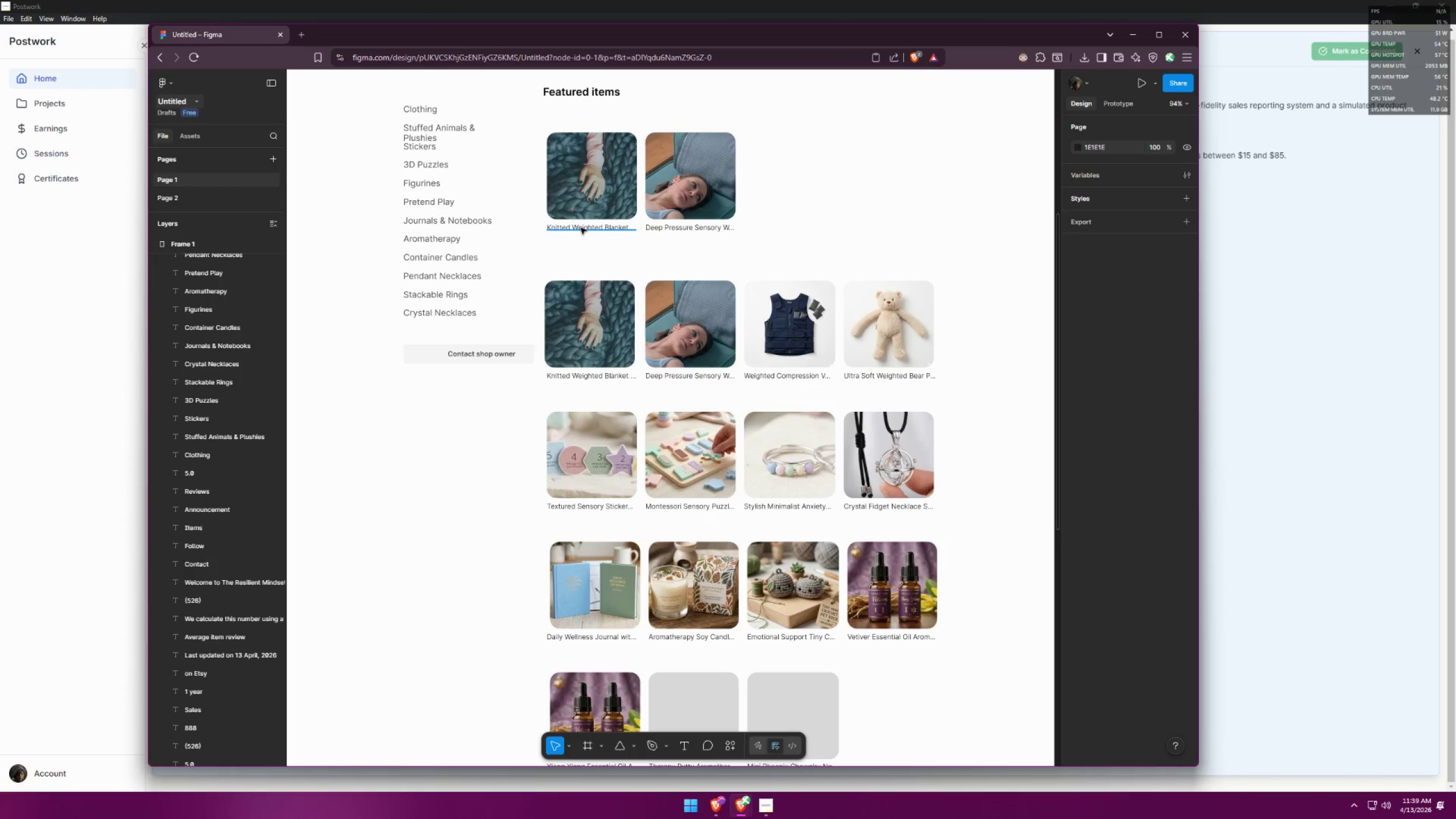 
hold_key(key=ControlLeft, duration=1.34)
 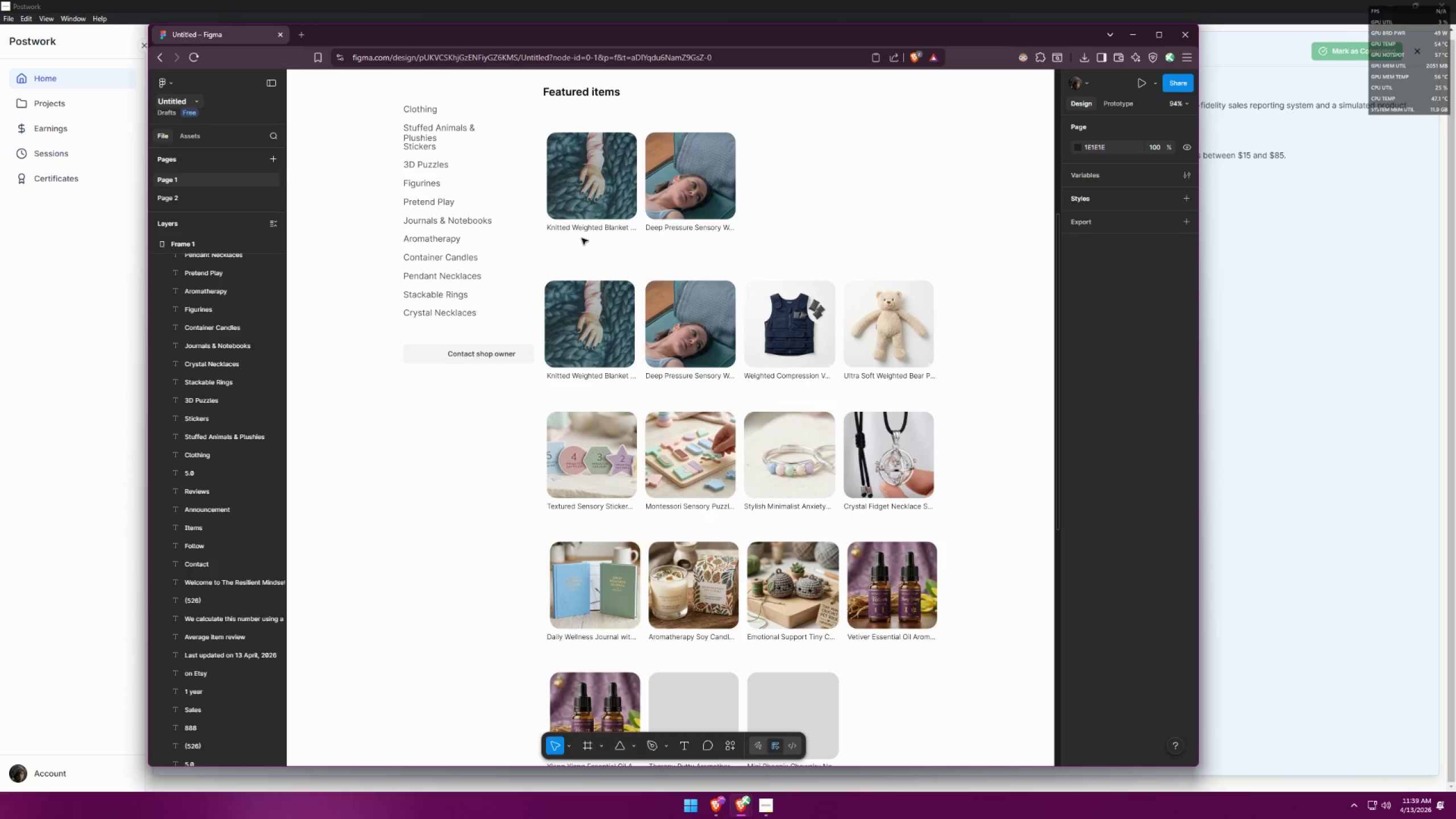 
key(Control+Shift+ShiftLeft)
 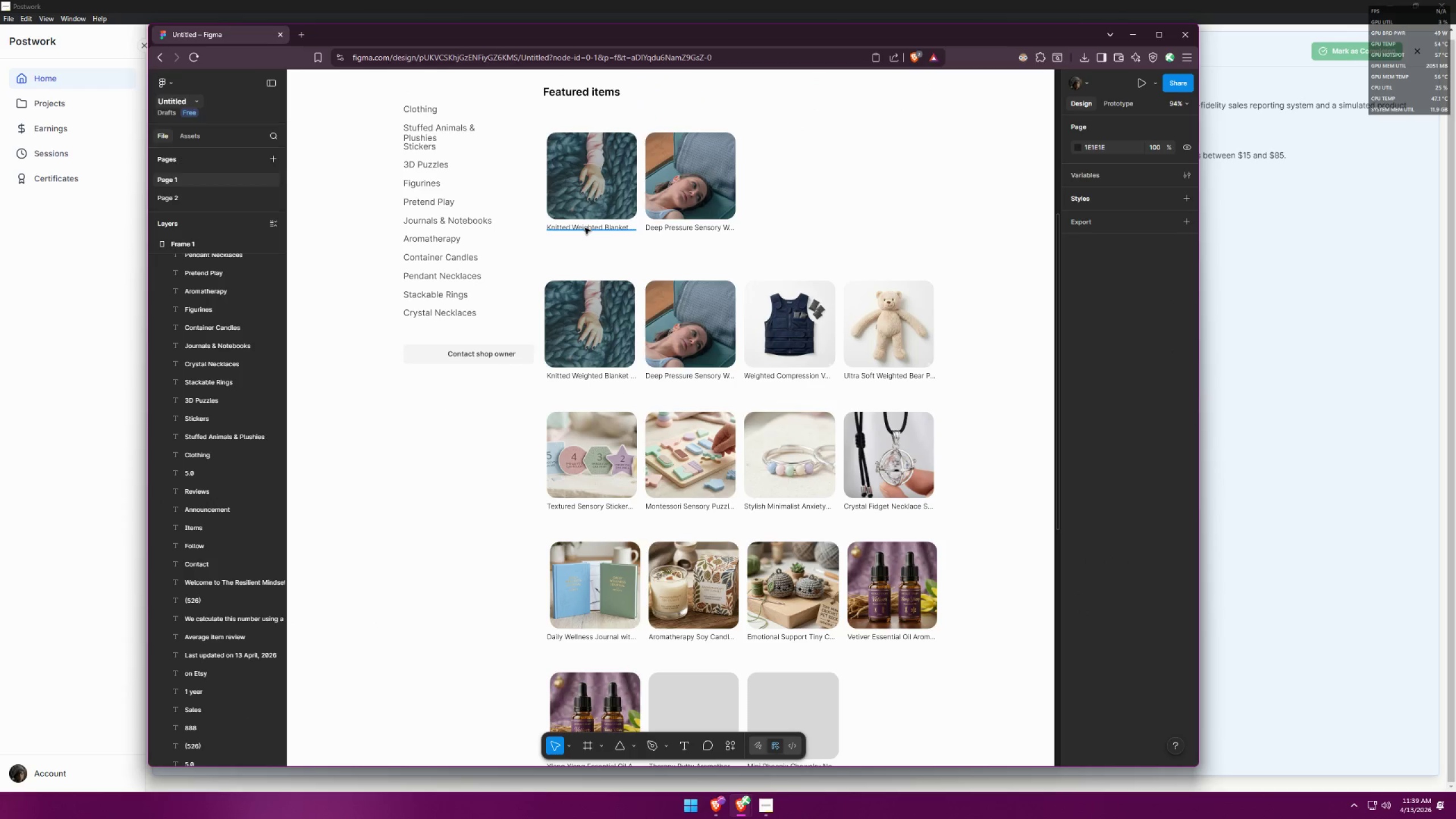 
key(Control+Shift+ShiftLeft)
 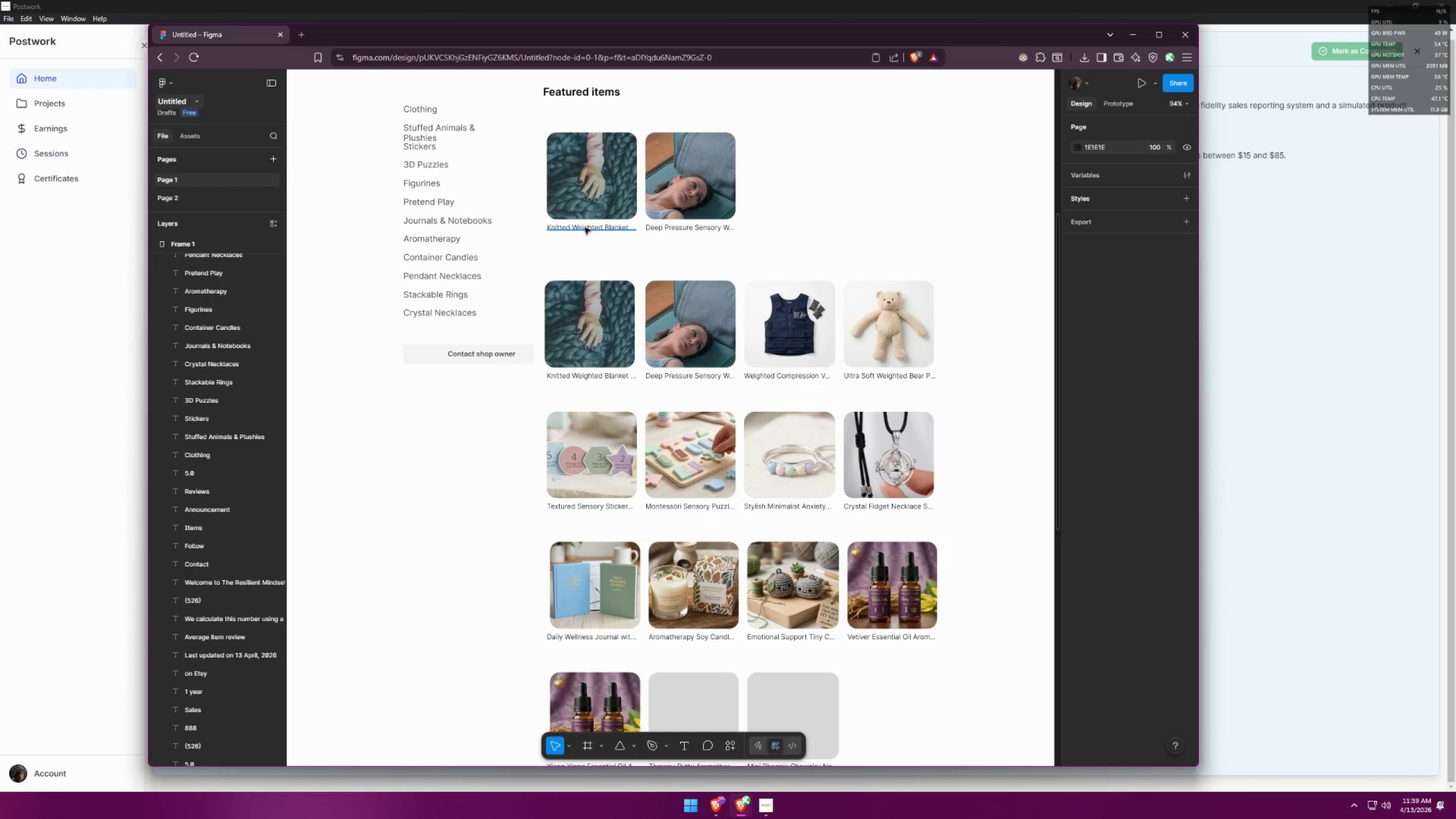 
key(Control+Shift+ShiftLeft)
 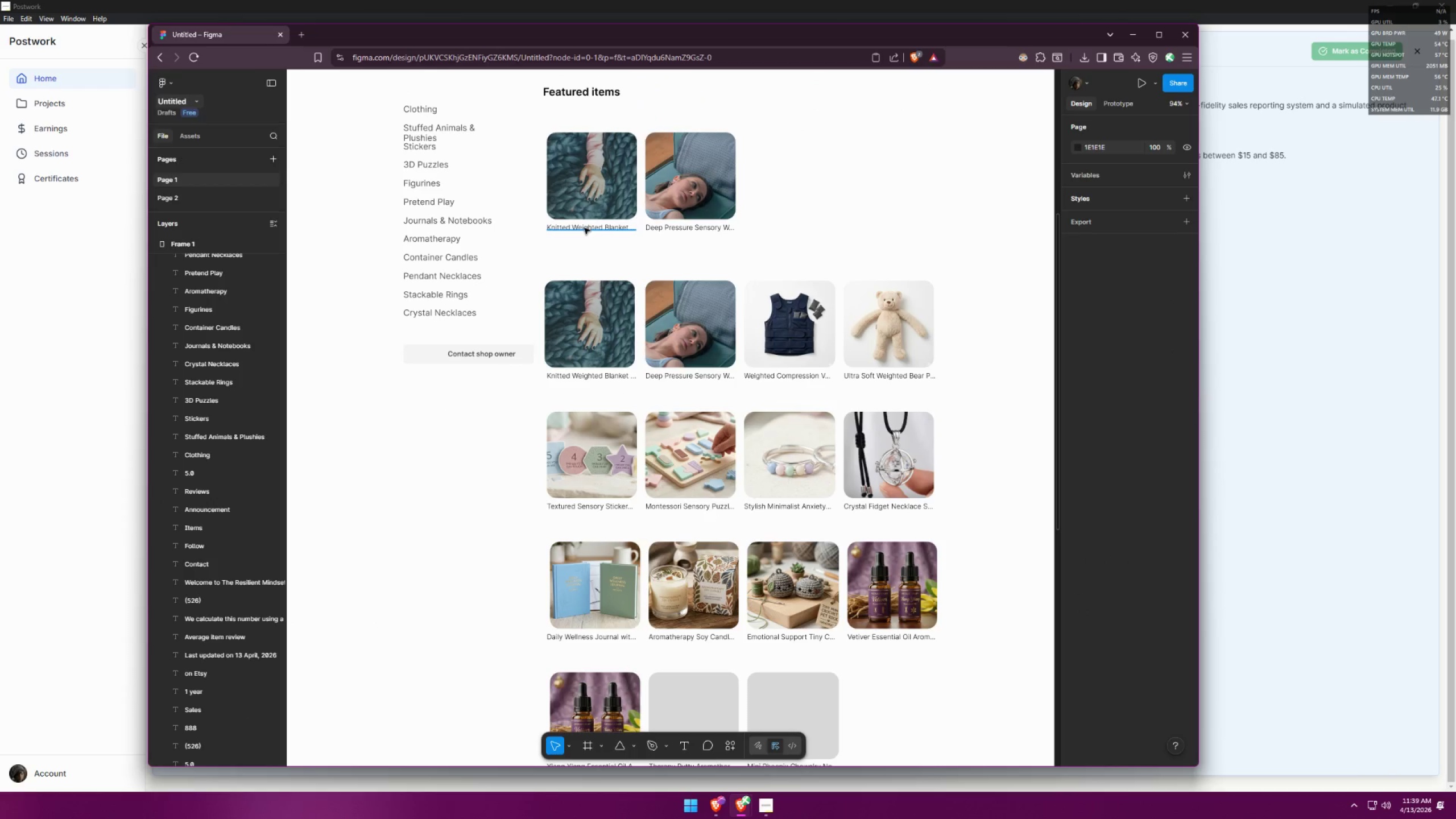 
left_click([582, 238])
 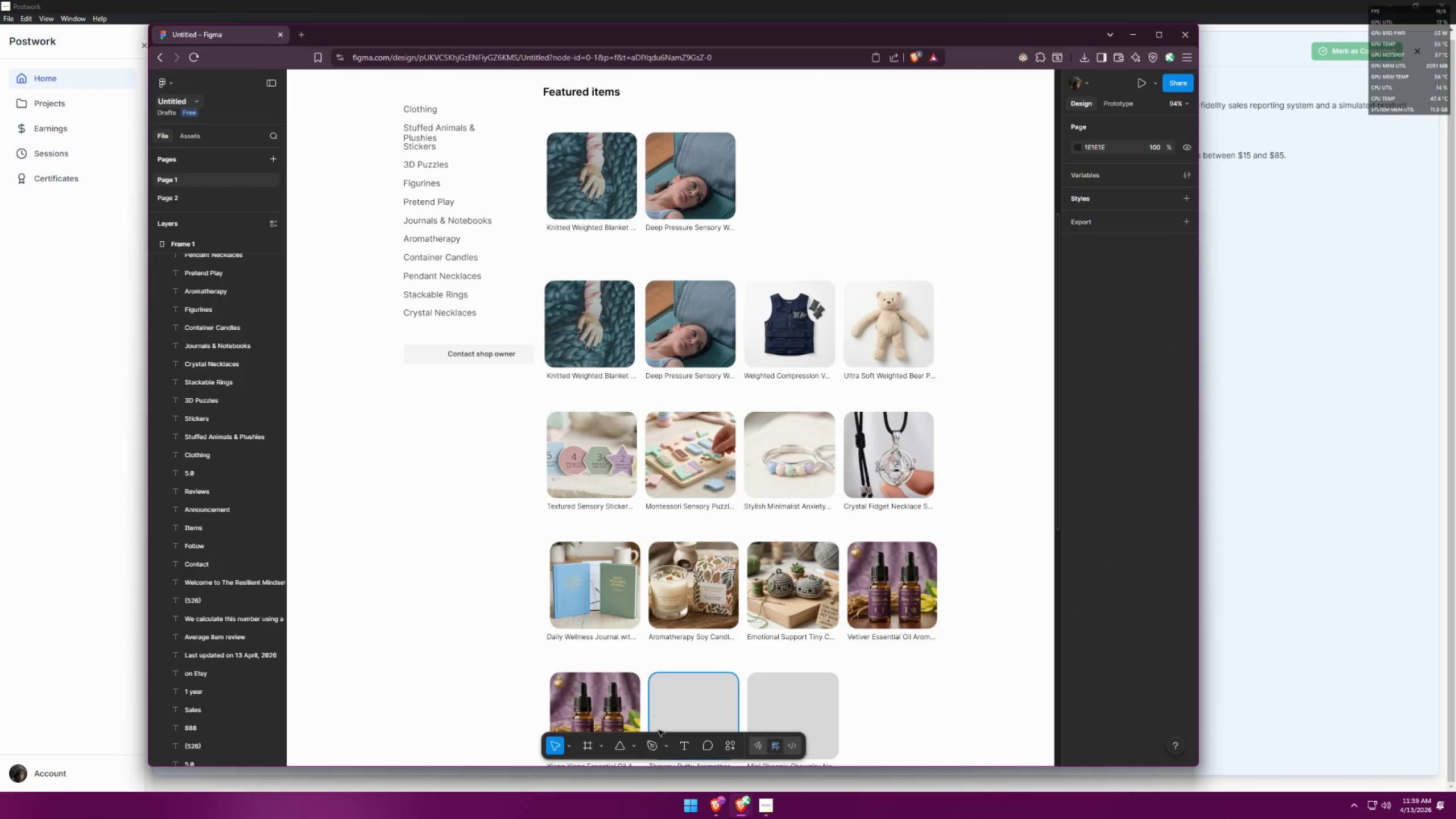 
left_click([682, 747])
 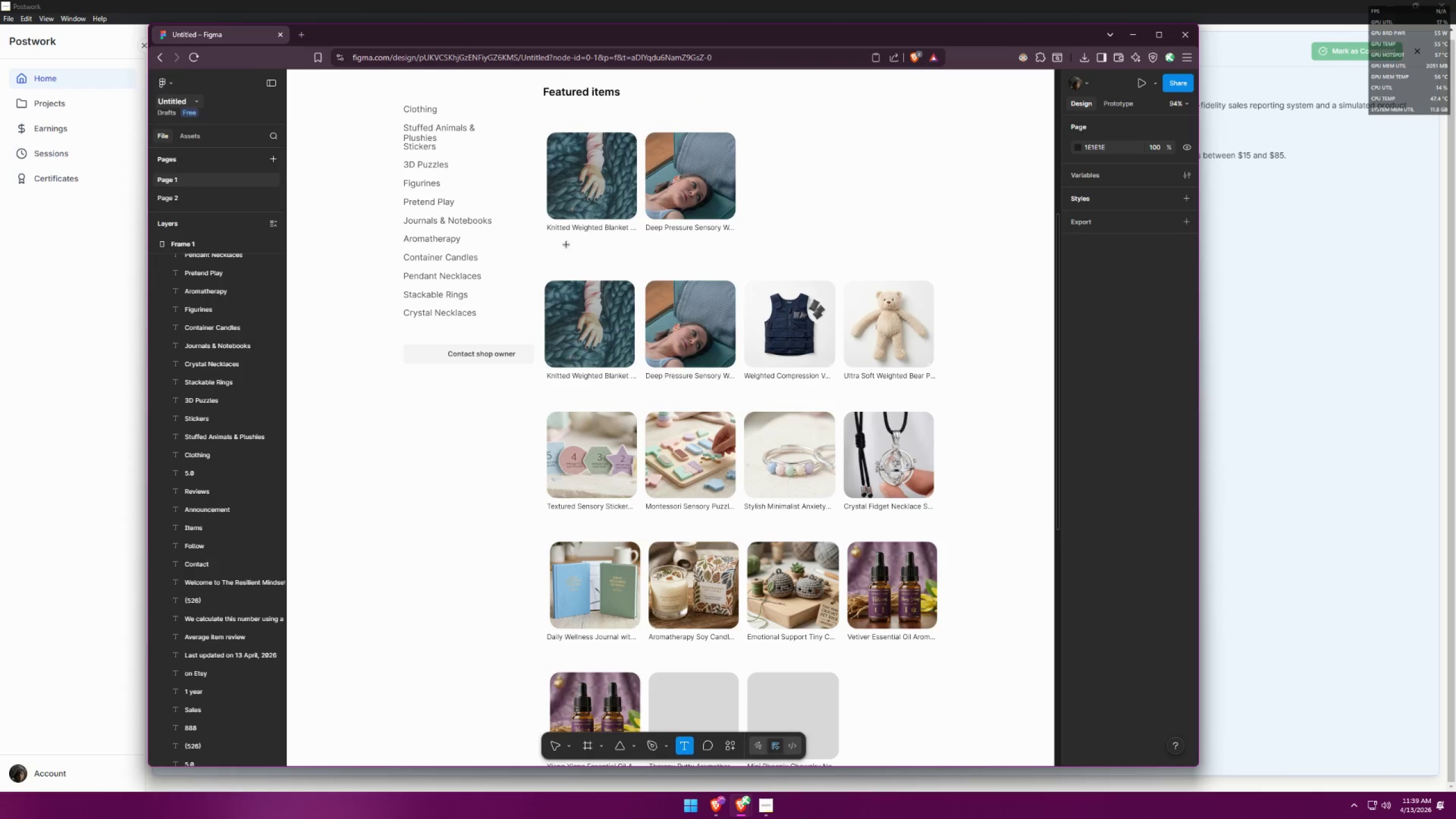 
left_click([553, 240])
 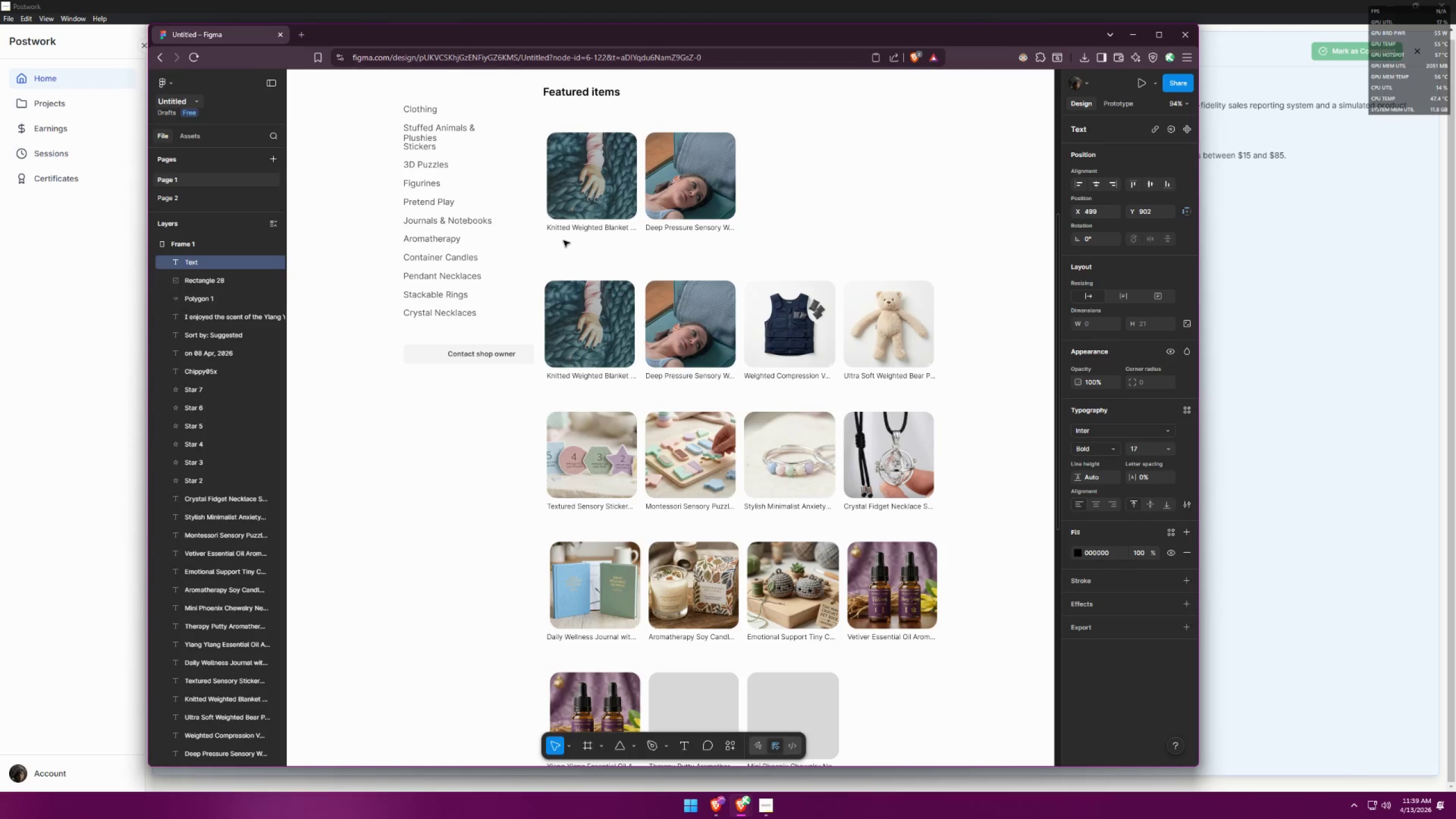 
key(Alt+AltLeft)
 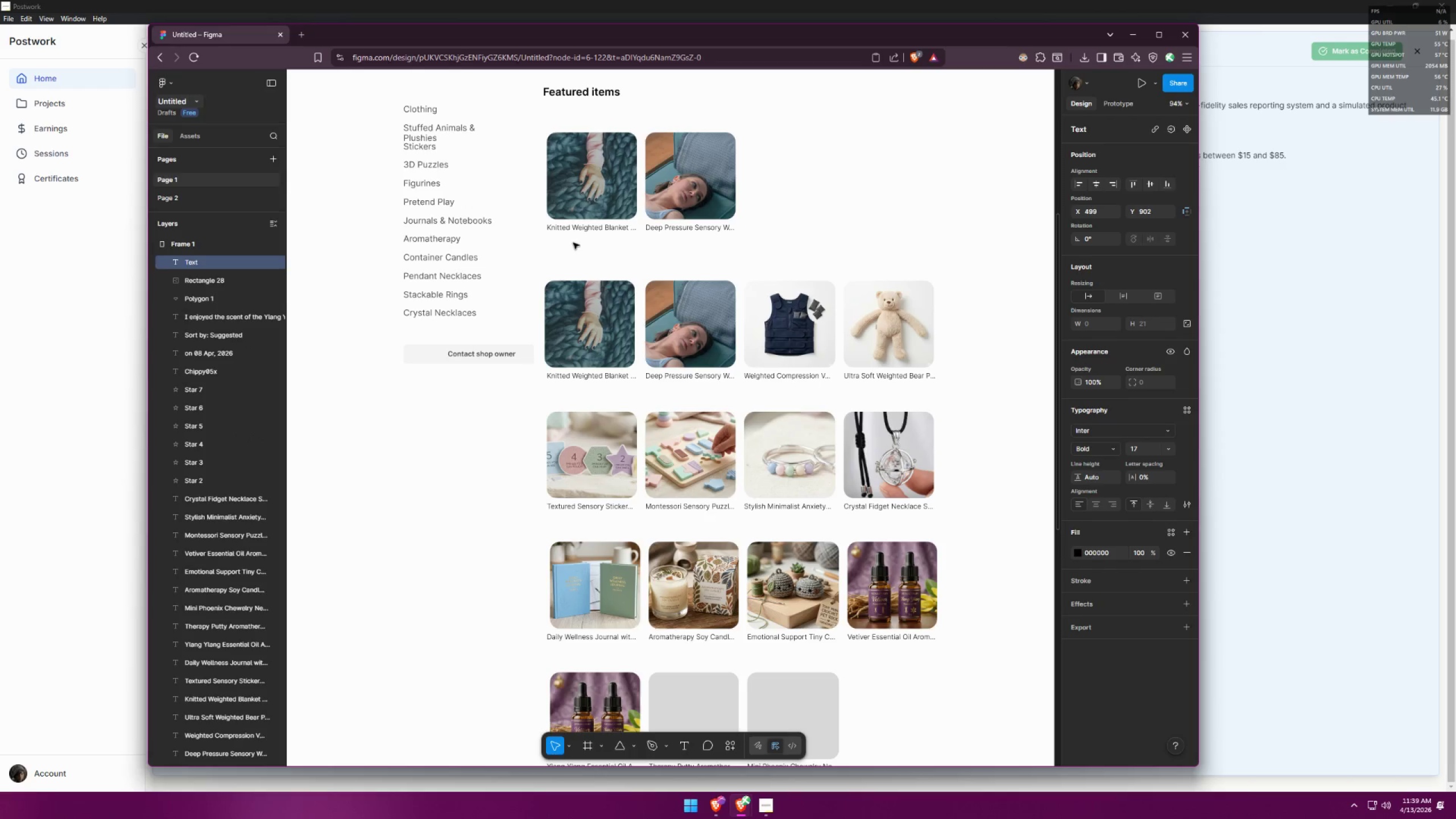 
key(Alt+Tab)